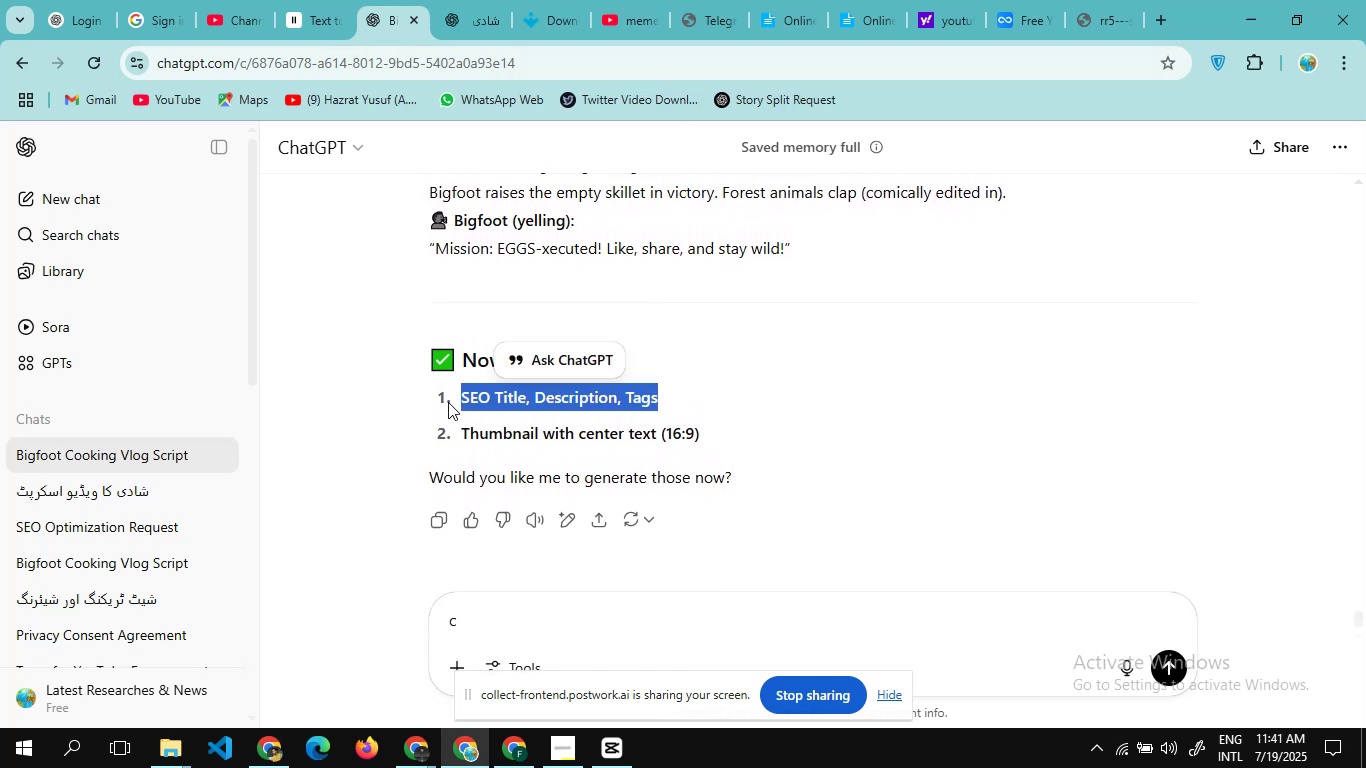 
key(Control+C)
 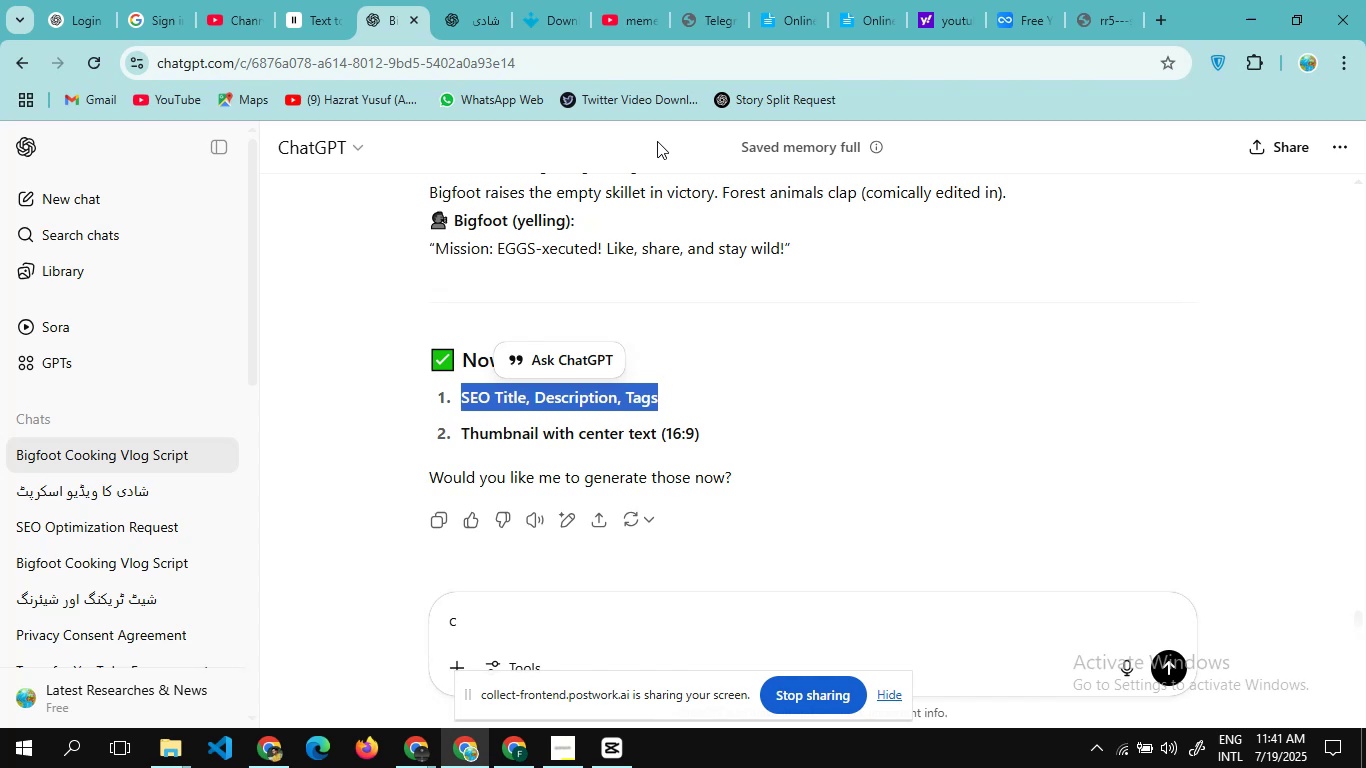 
wait(11.86)
 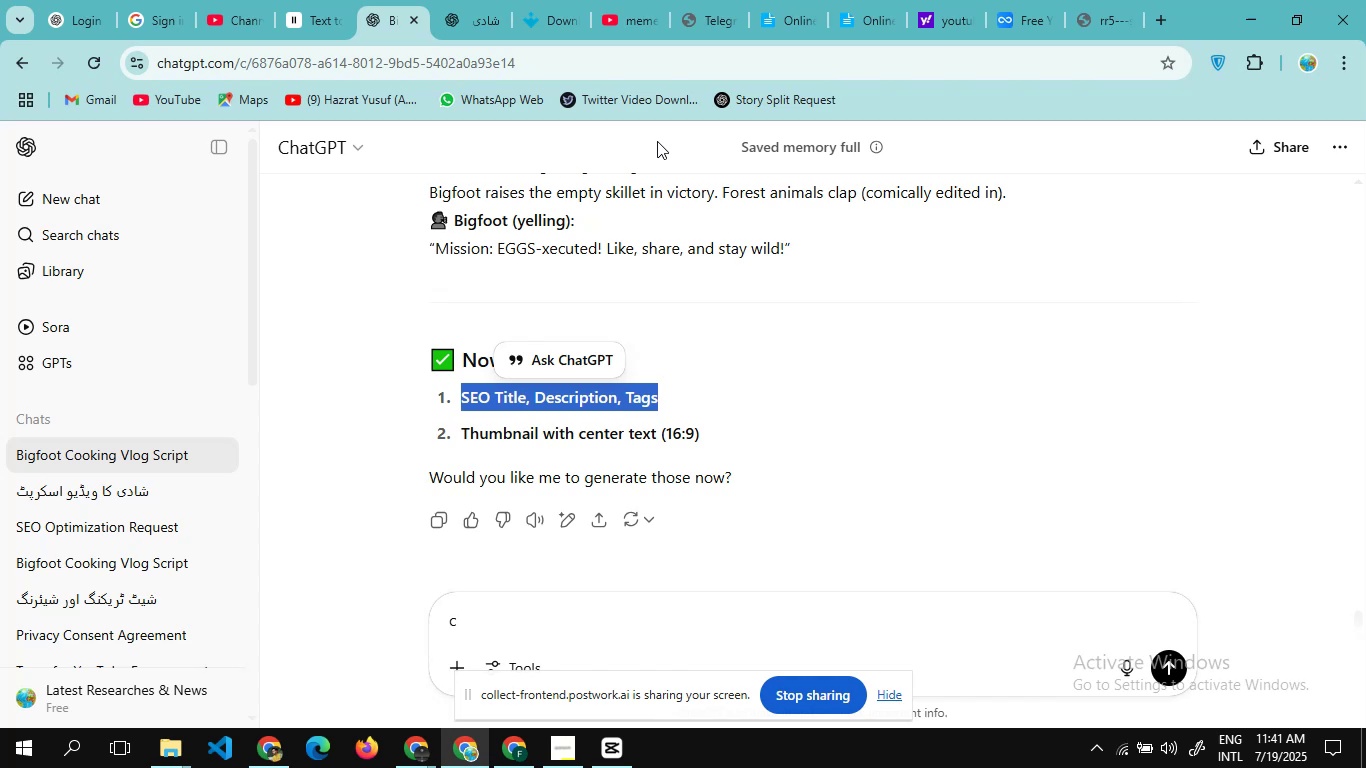 
key(Control+C)
 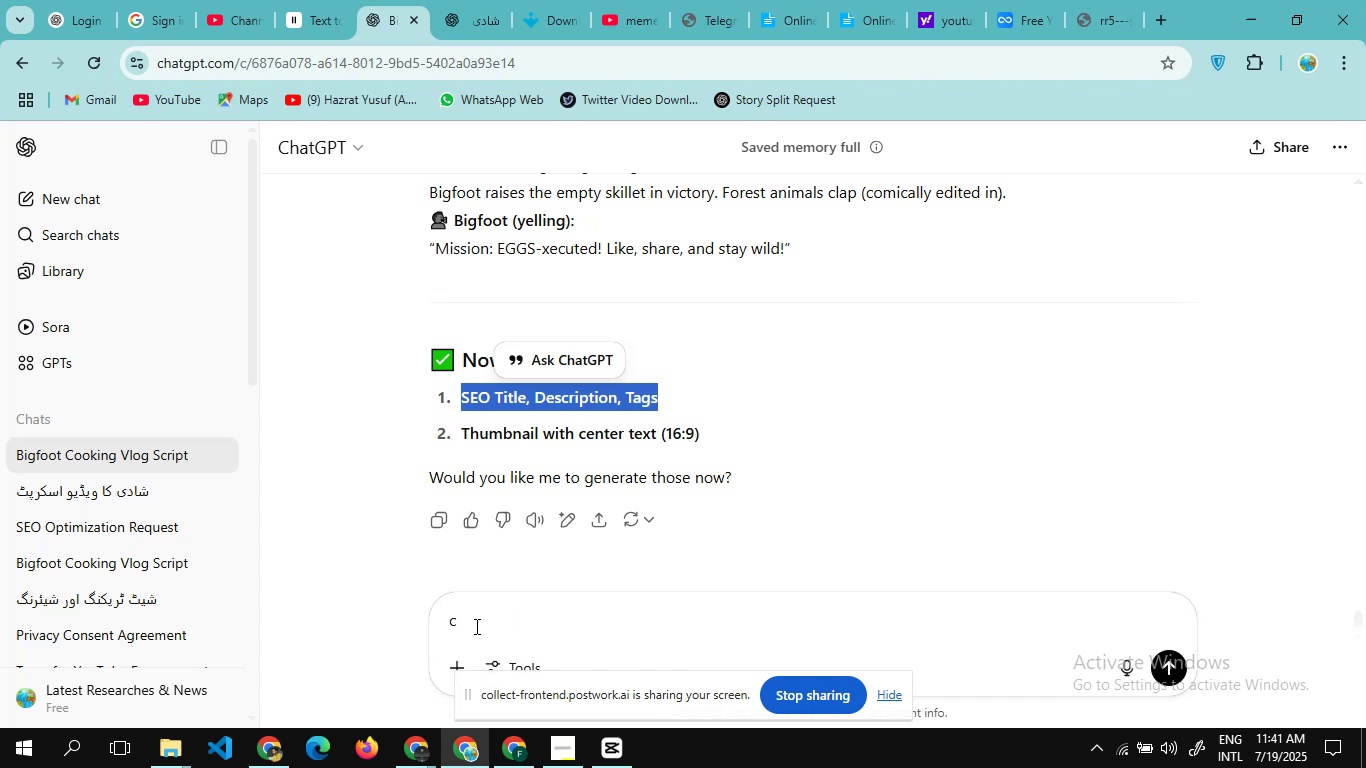 
left_click([475, 626])
 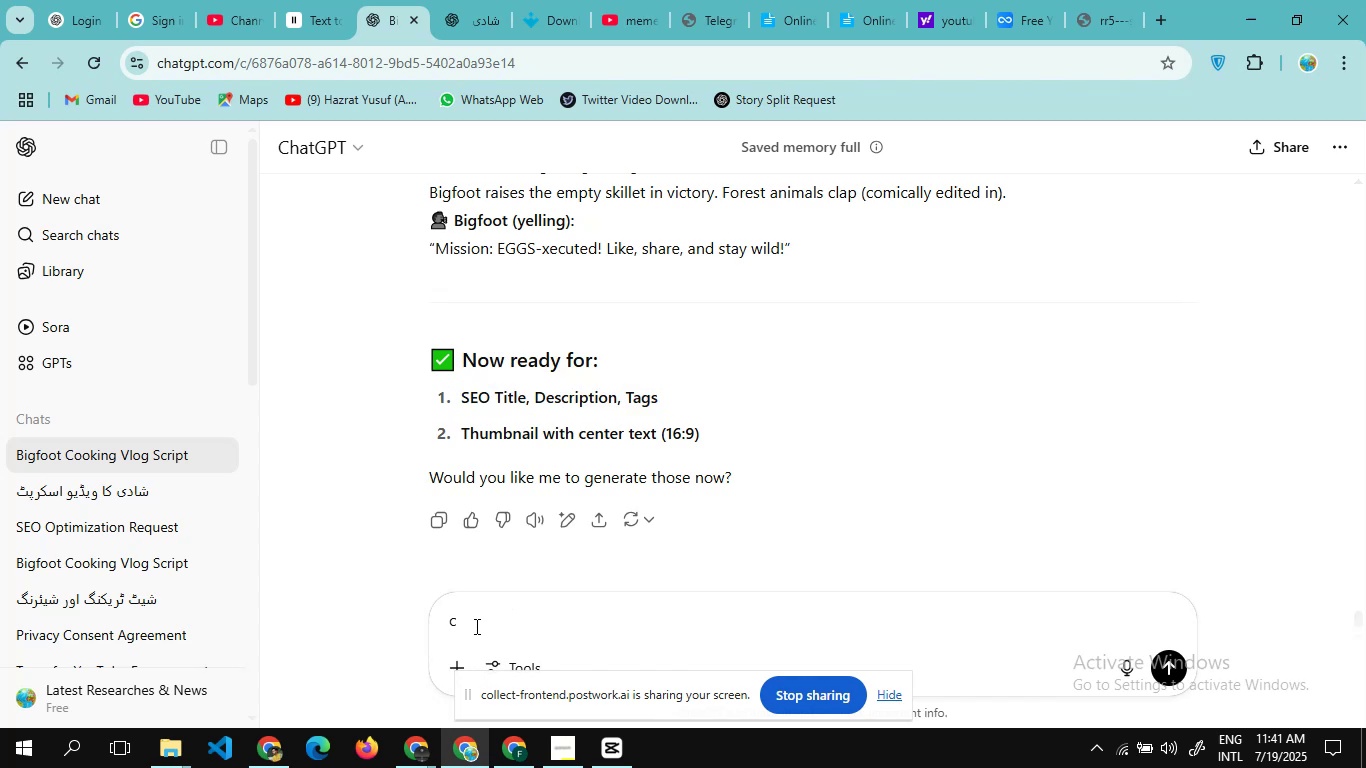 
key(Backspace)
 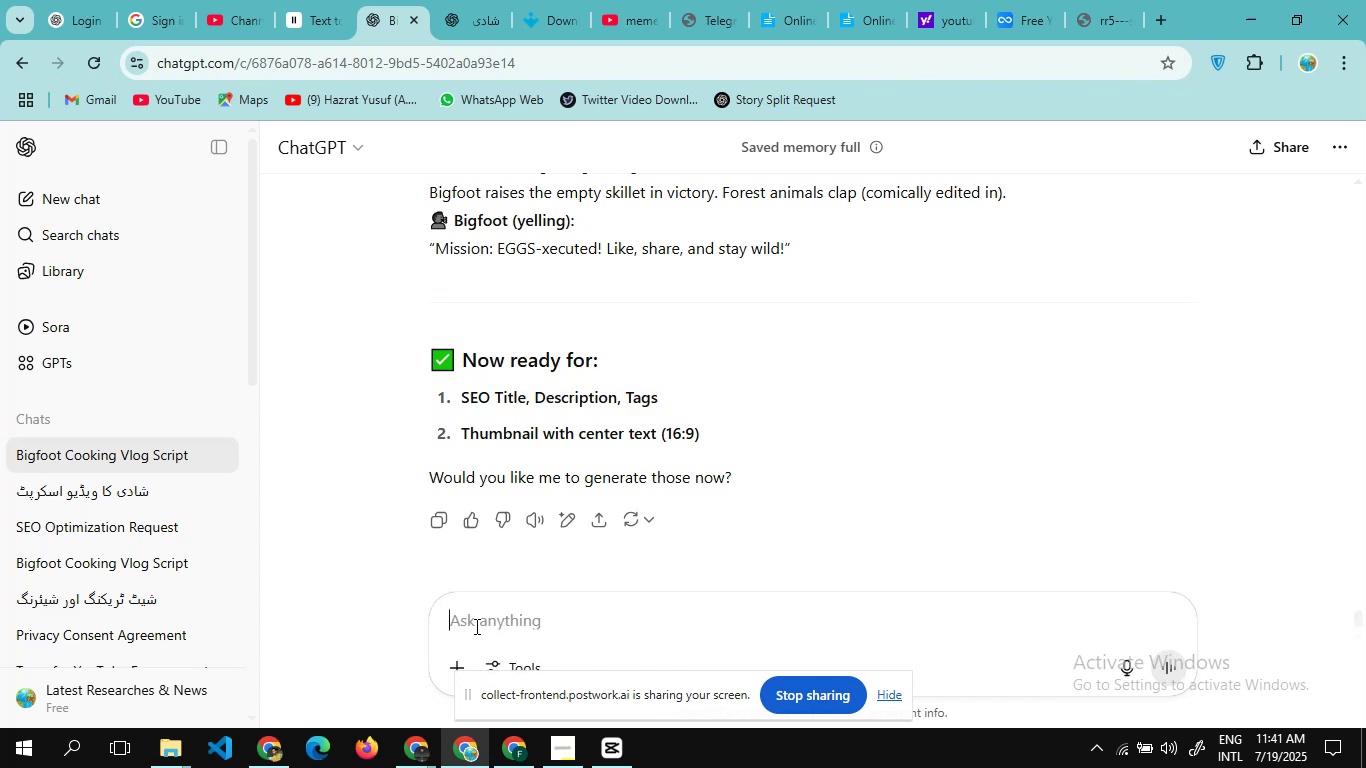 
key(Control+V)
 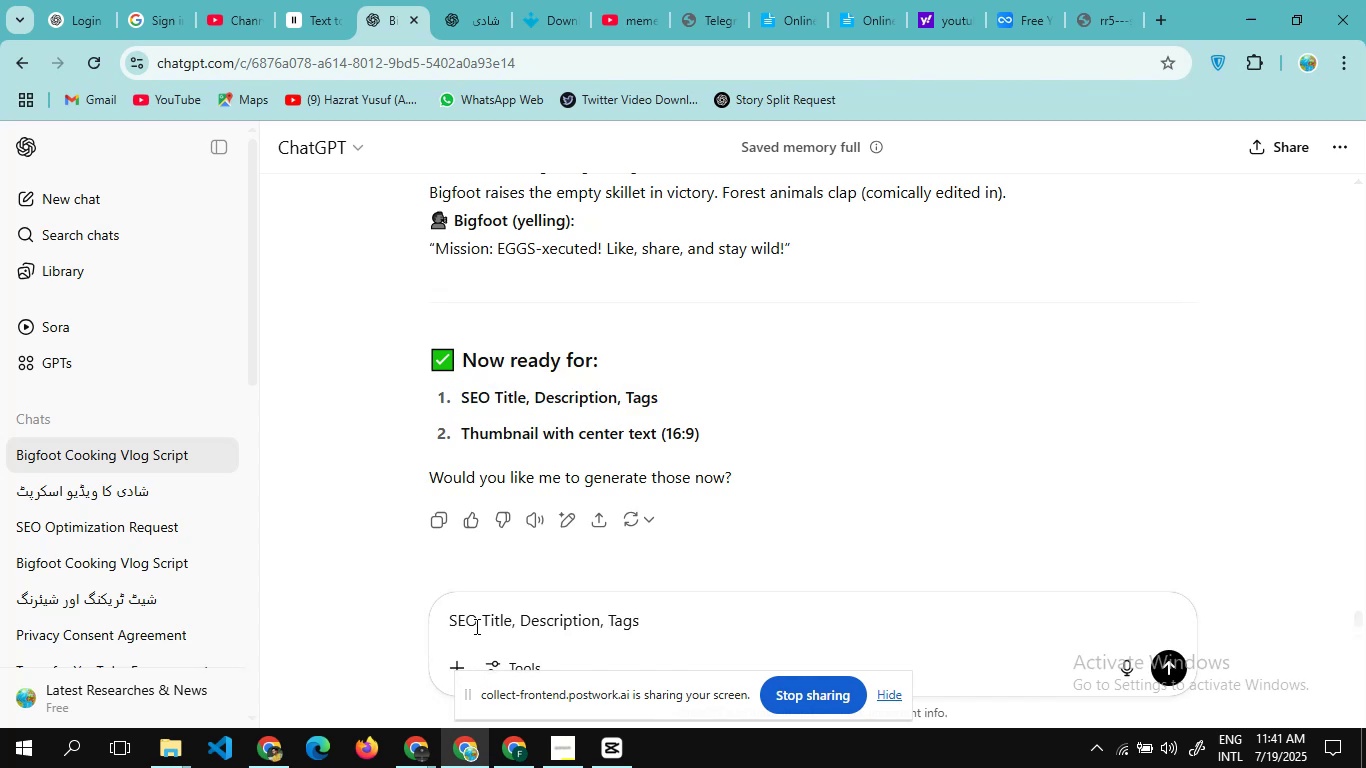 
key(Enter)
 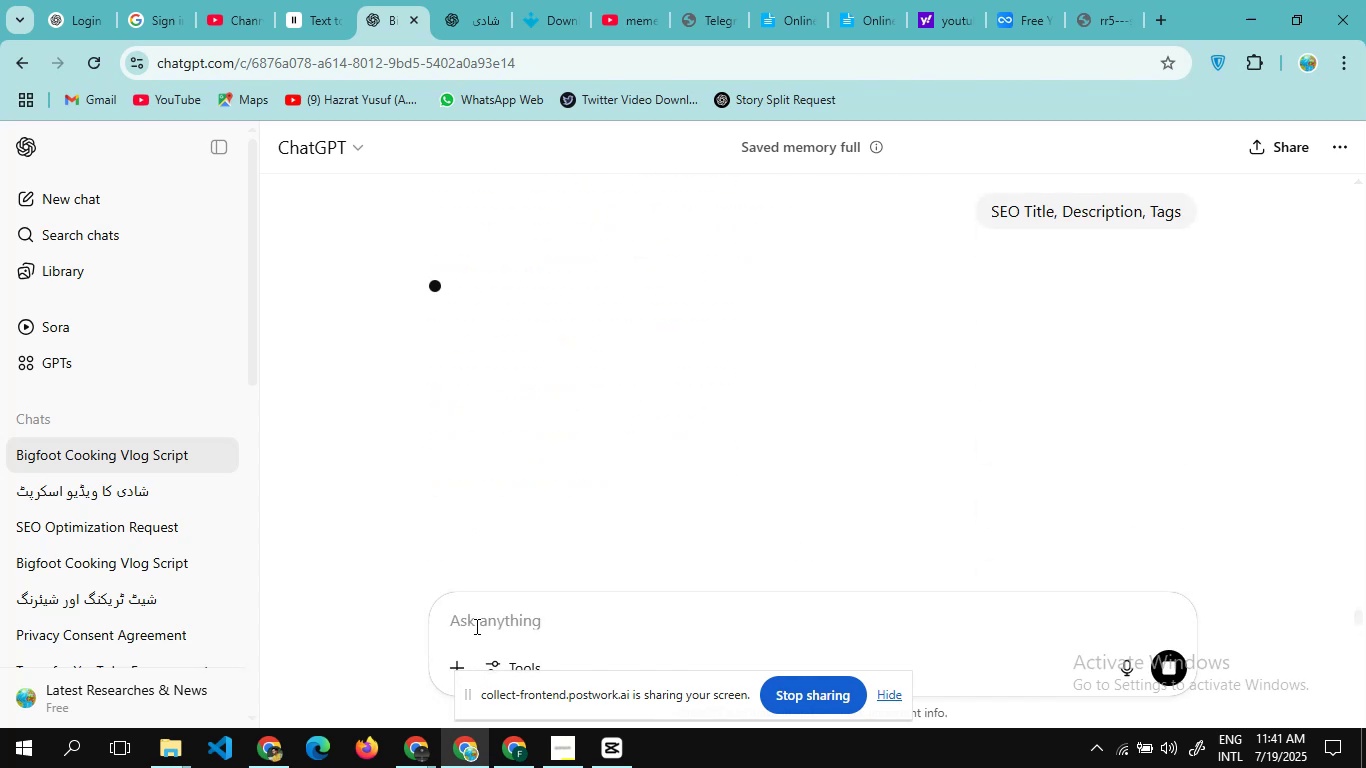 
scroll: coordinate [580, 514], scroll_direction: none, amount: 0.0
 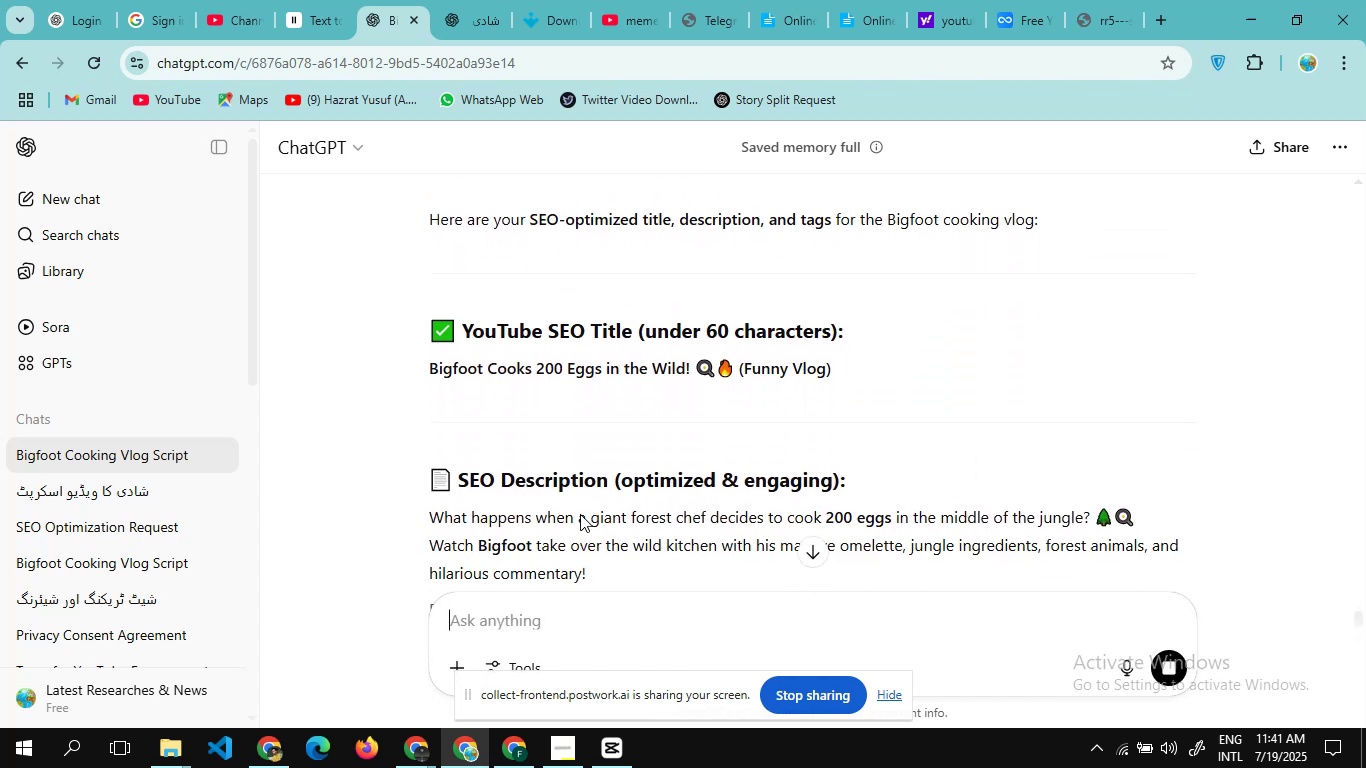 
scroll: coordinate [580, 514], scroll_direction: down, amount: 2.0
 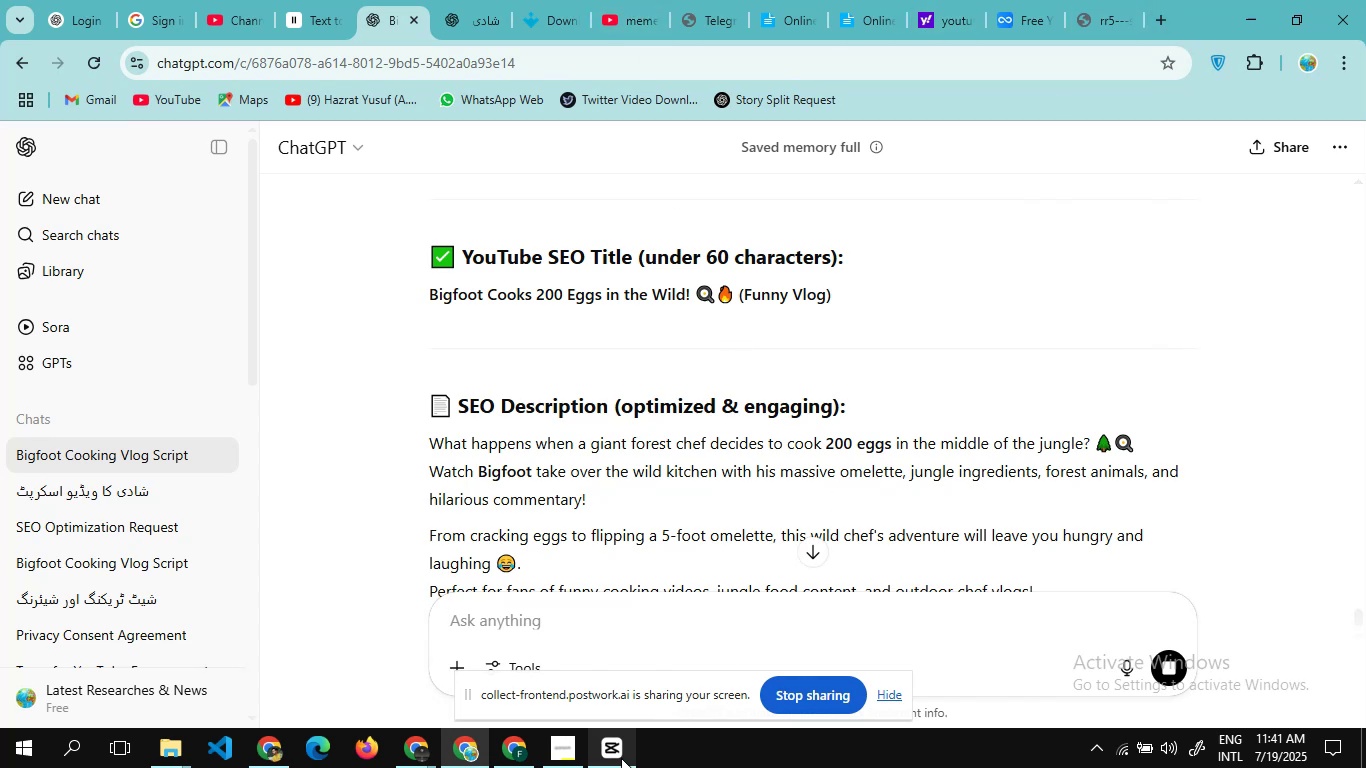 
left_click([616, 751])
 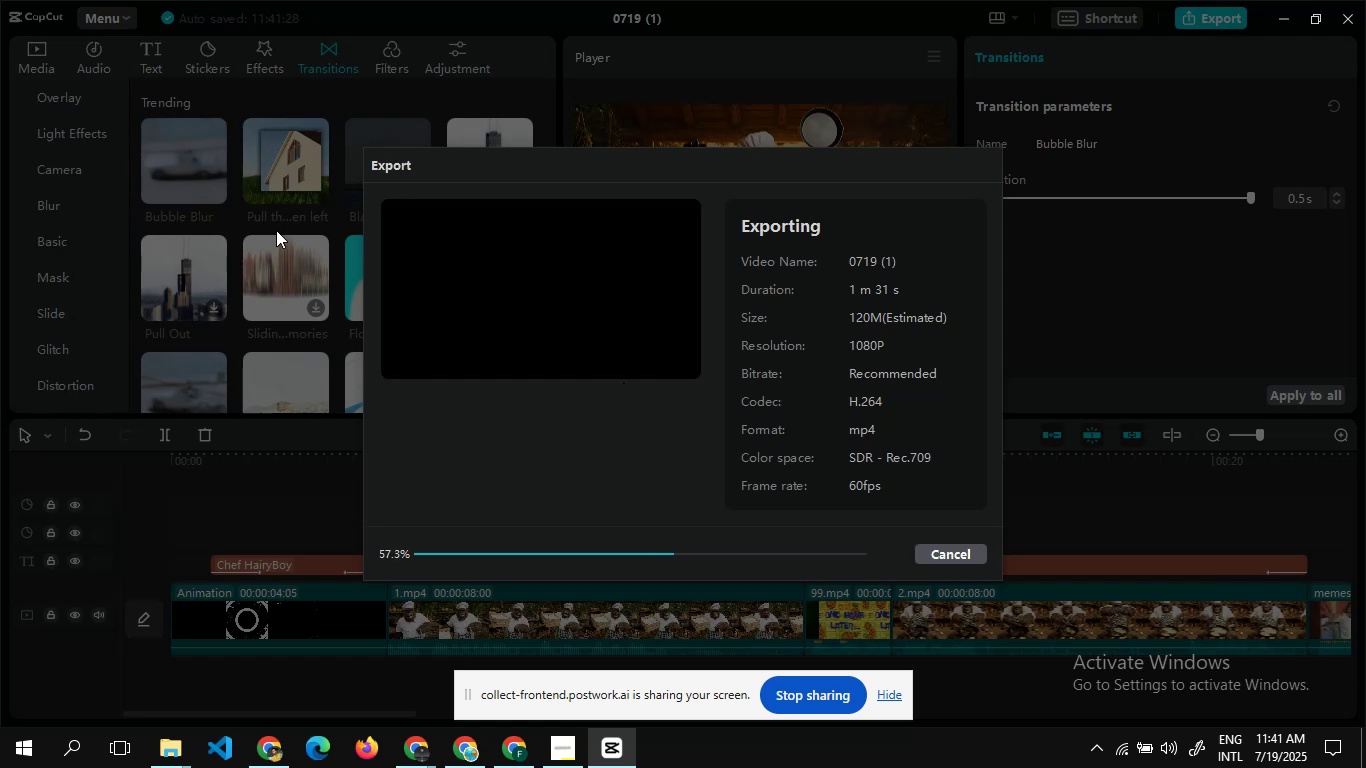 
wait(17.96)
 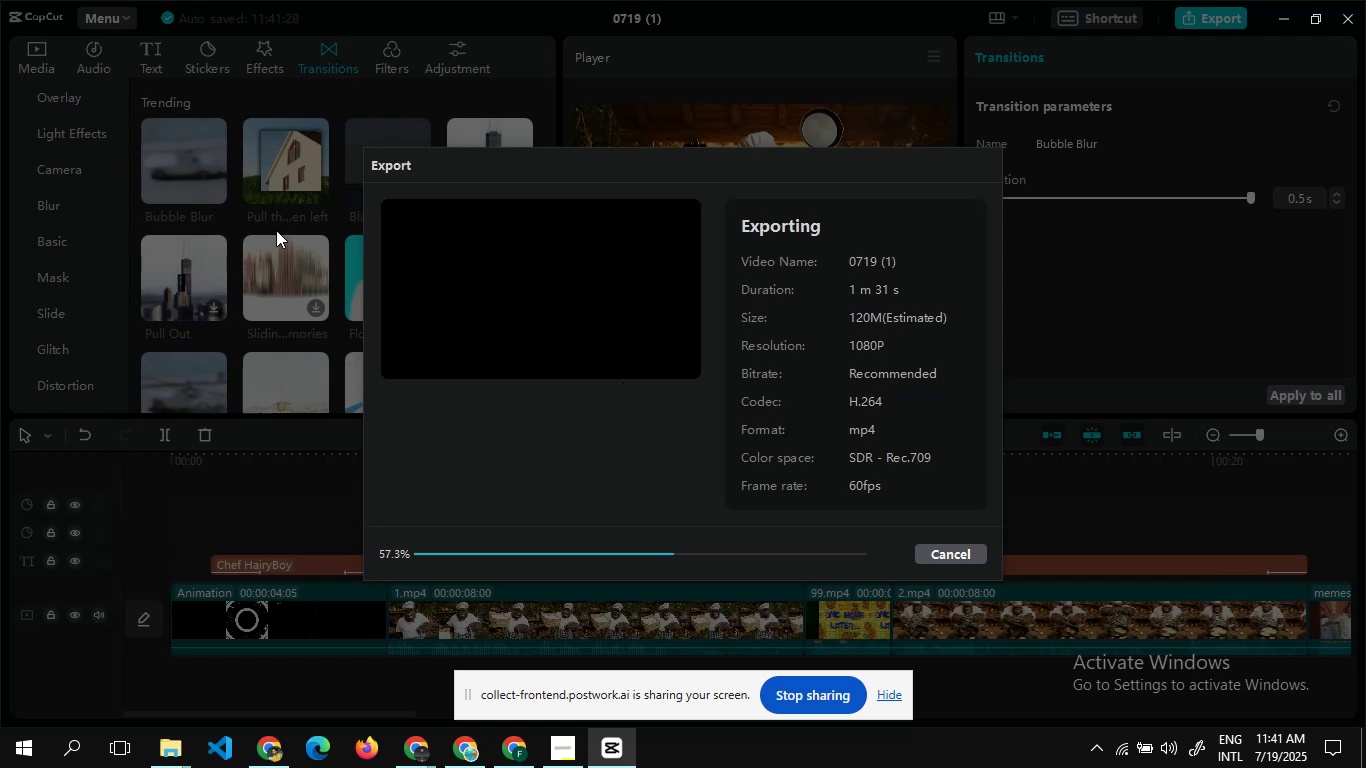 
mouse_move([540, 753])
 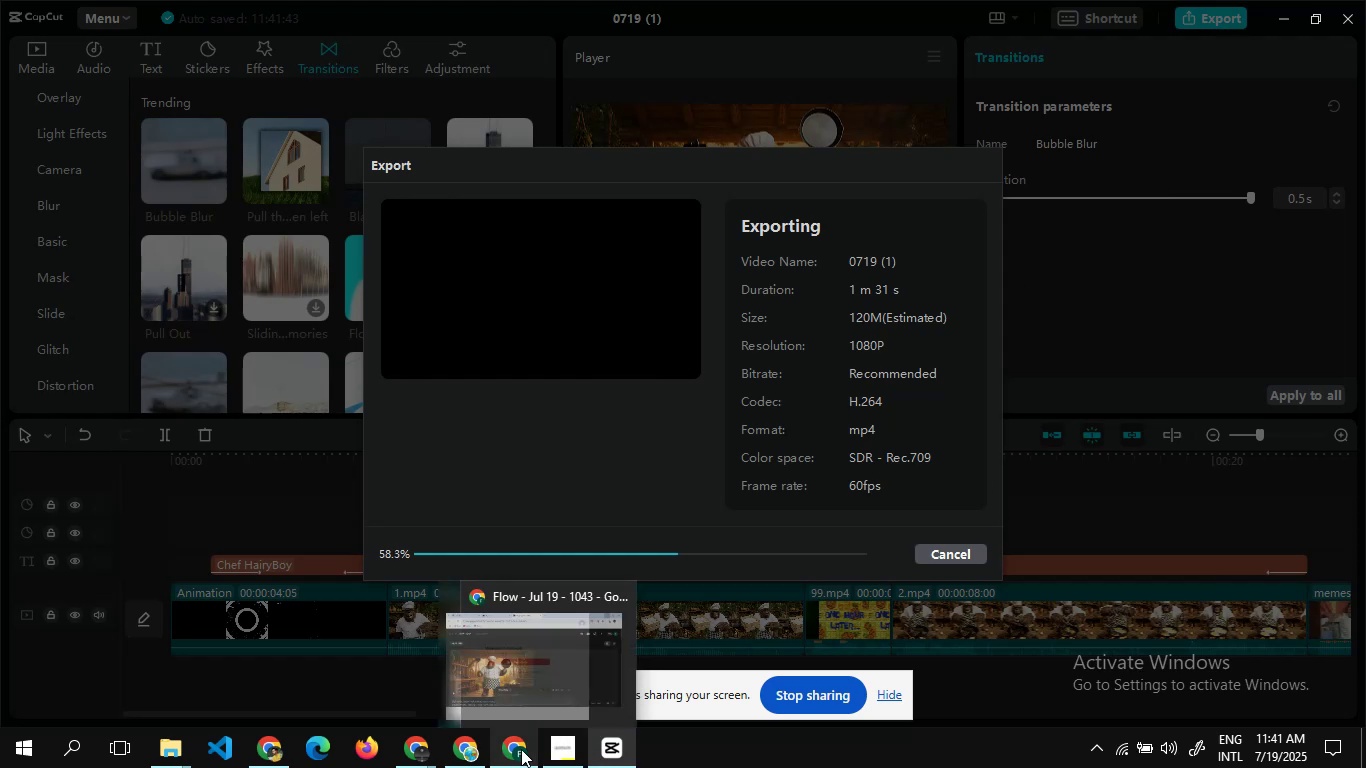 
mouse_move([500, 726])
 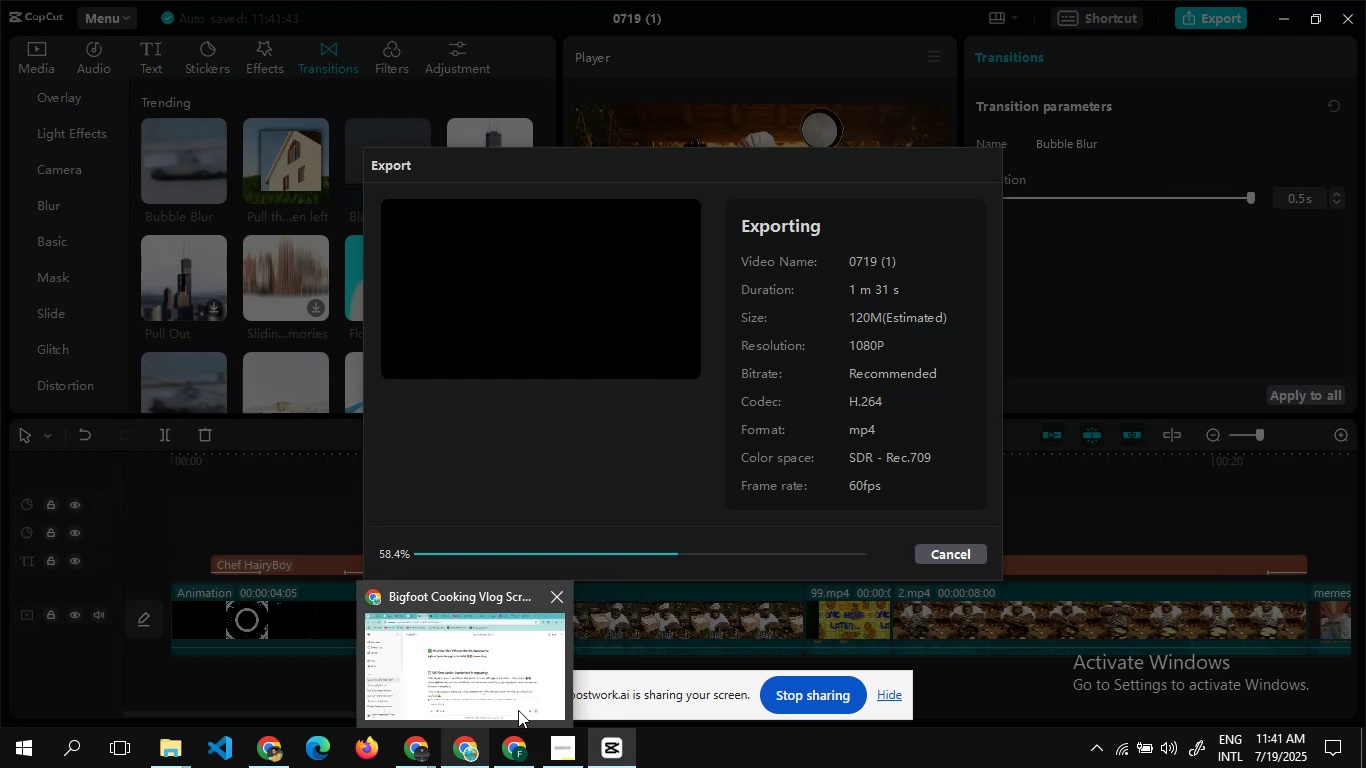 
mouse_move([508, 704])
 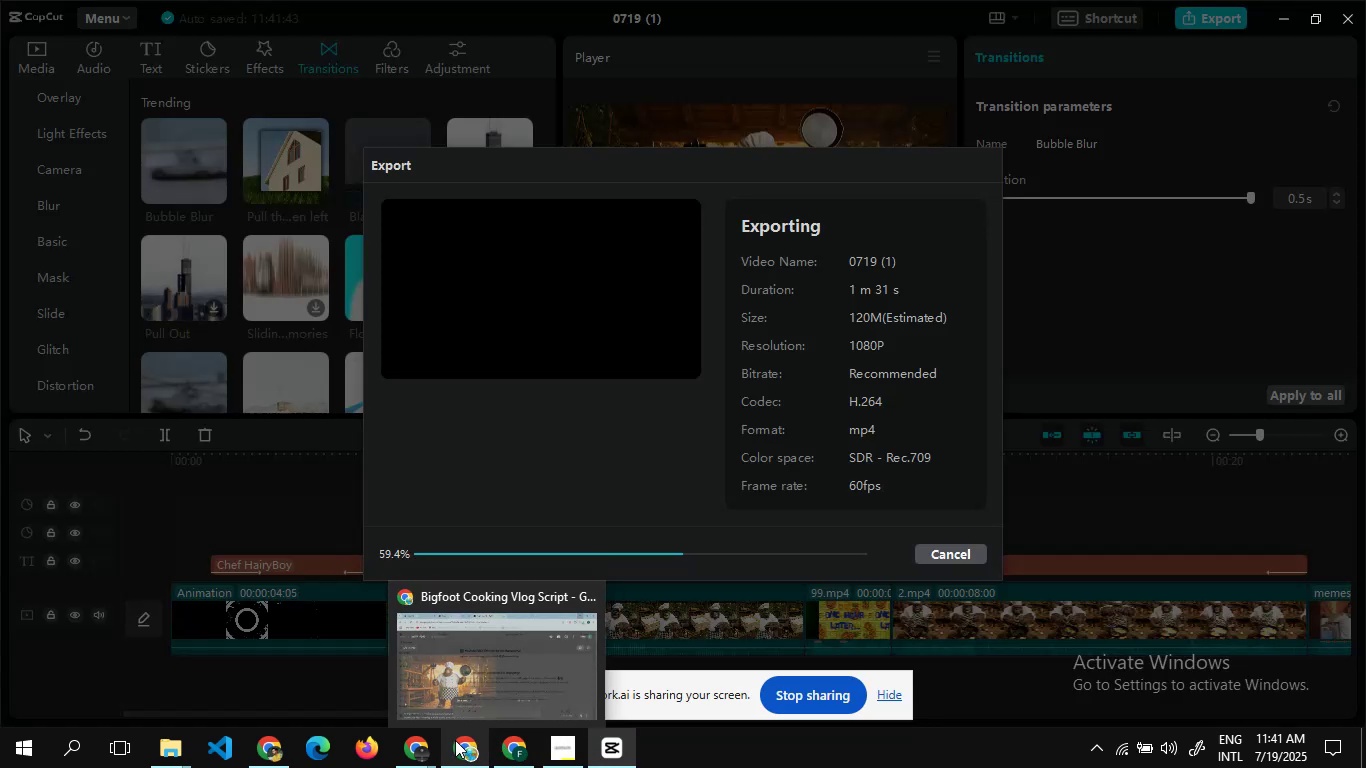 
mouse_move([429, 754])
 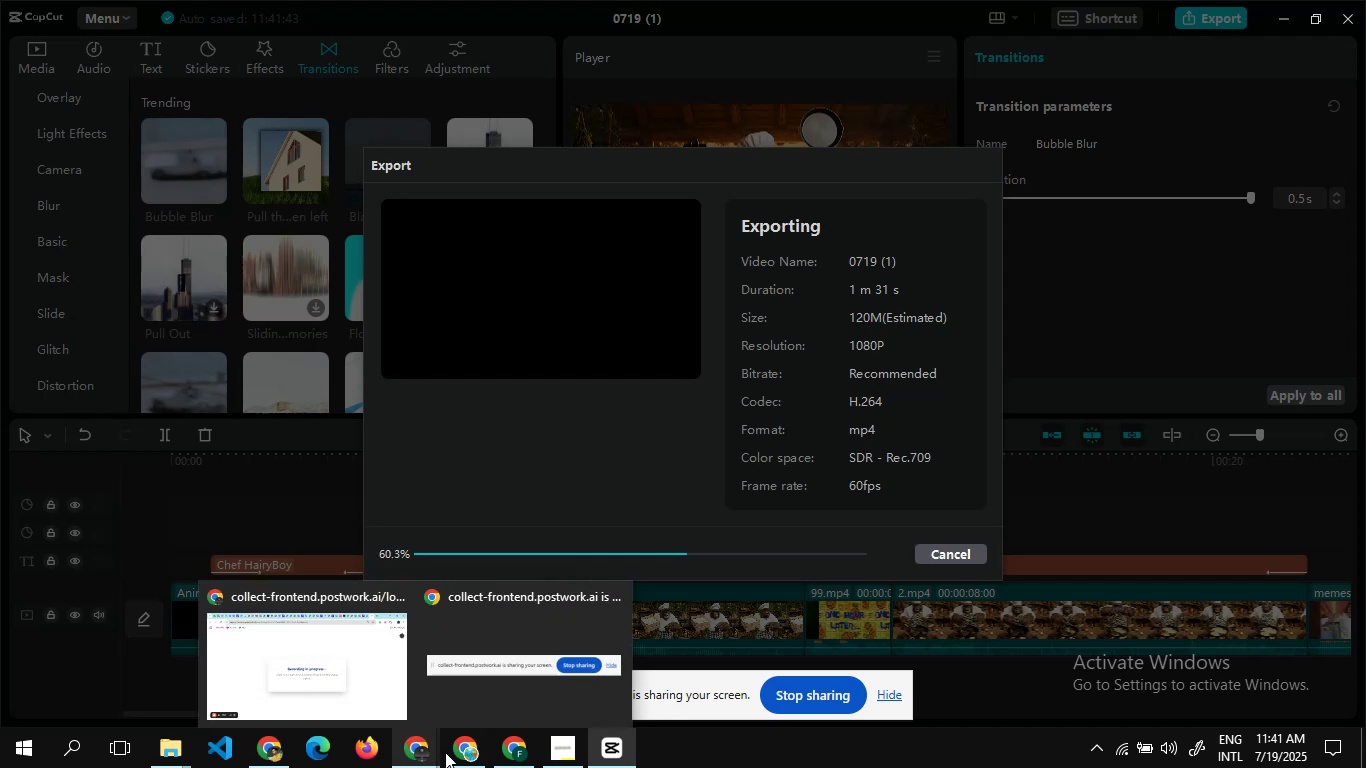 
mouse_move([472, 750])
 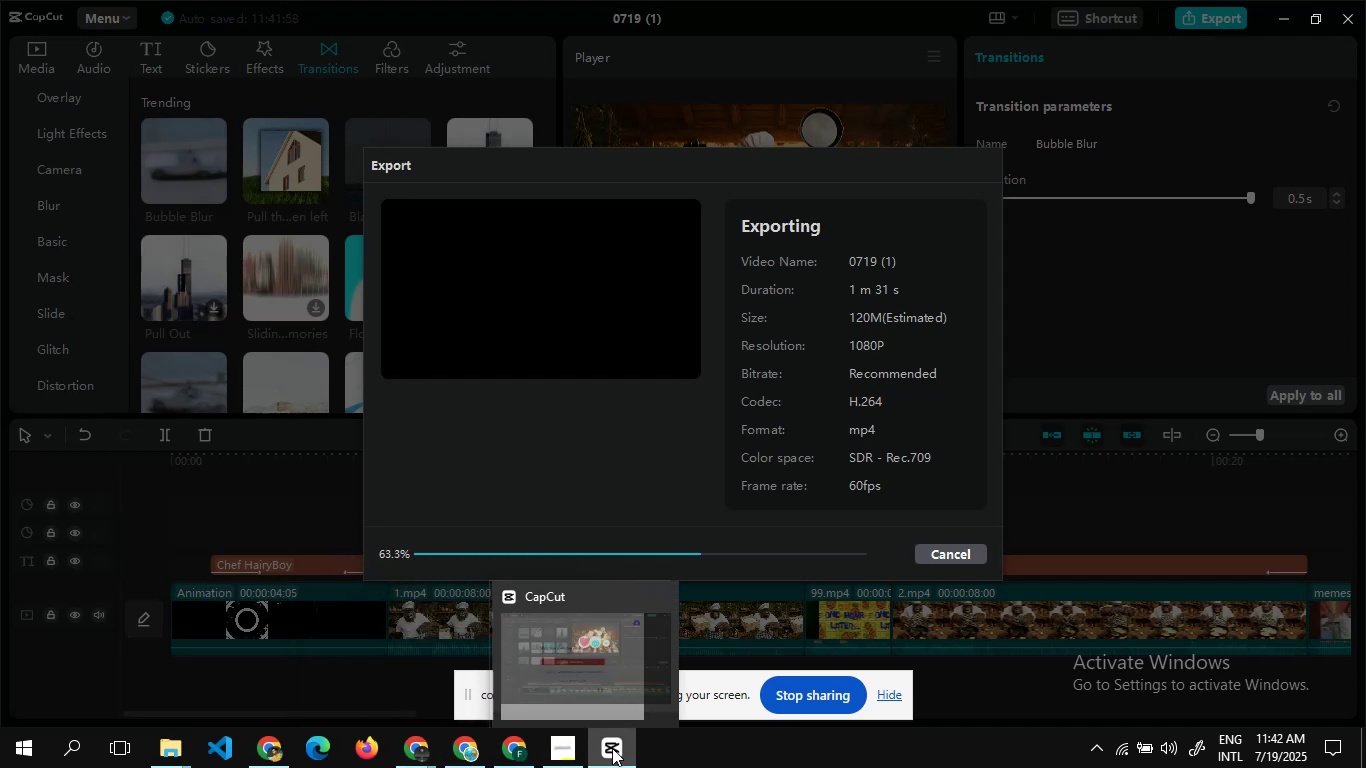 
wait(5.16)
 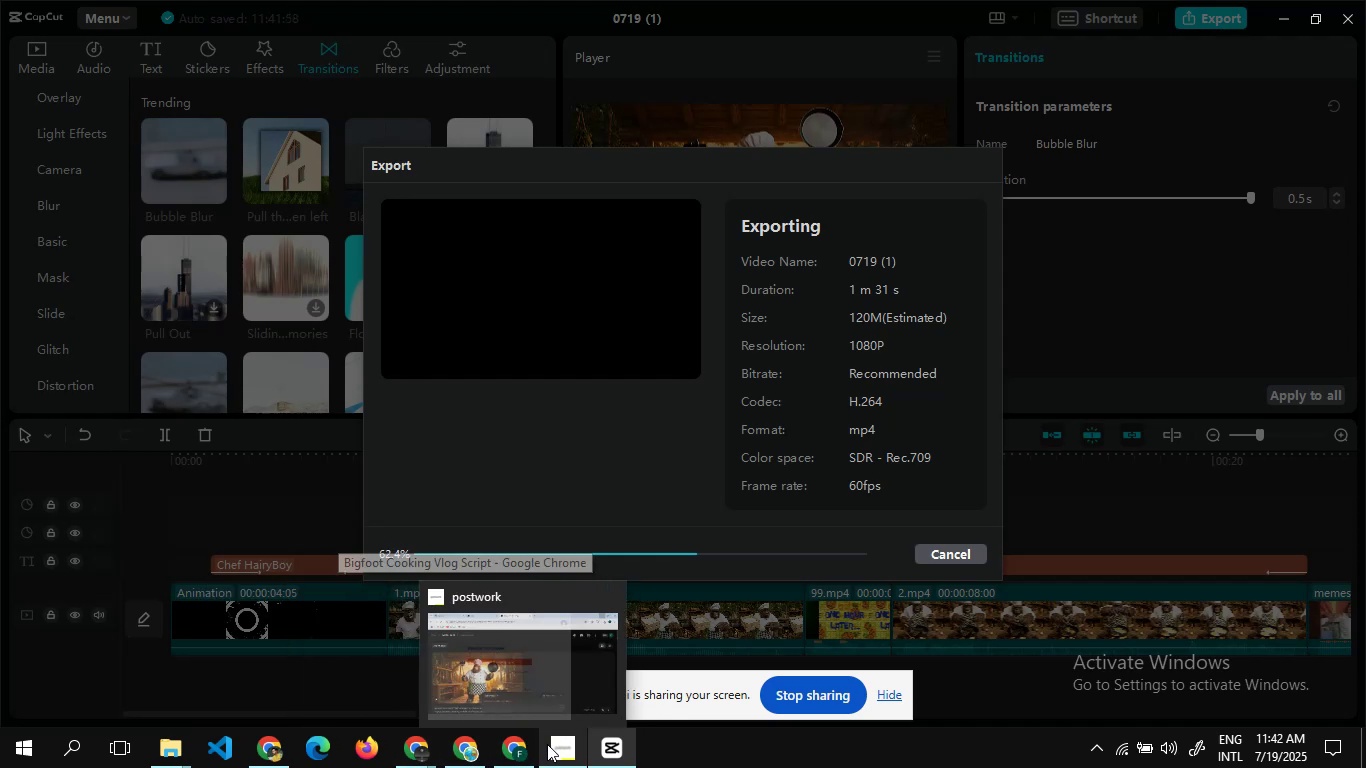 
left_click([663, 749])
 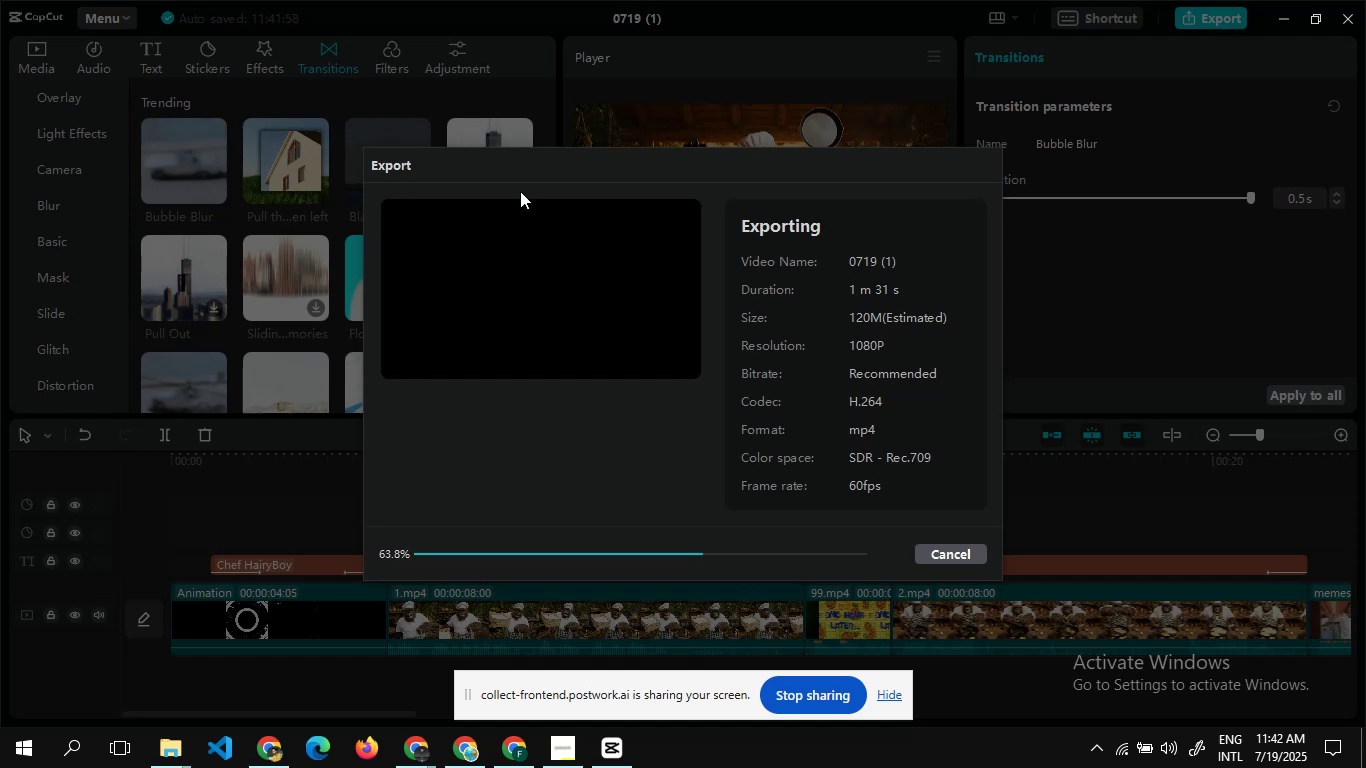 
mouse_move([453, 756])
 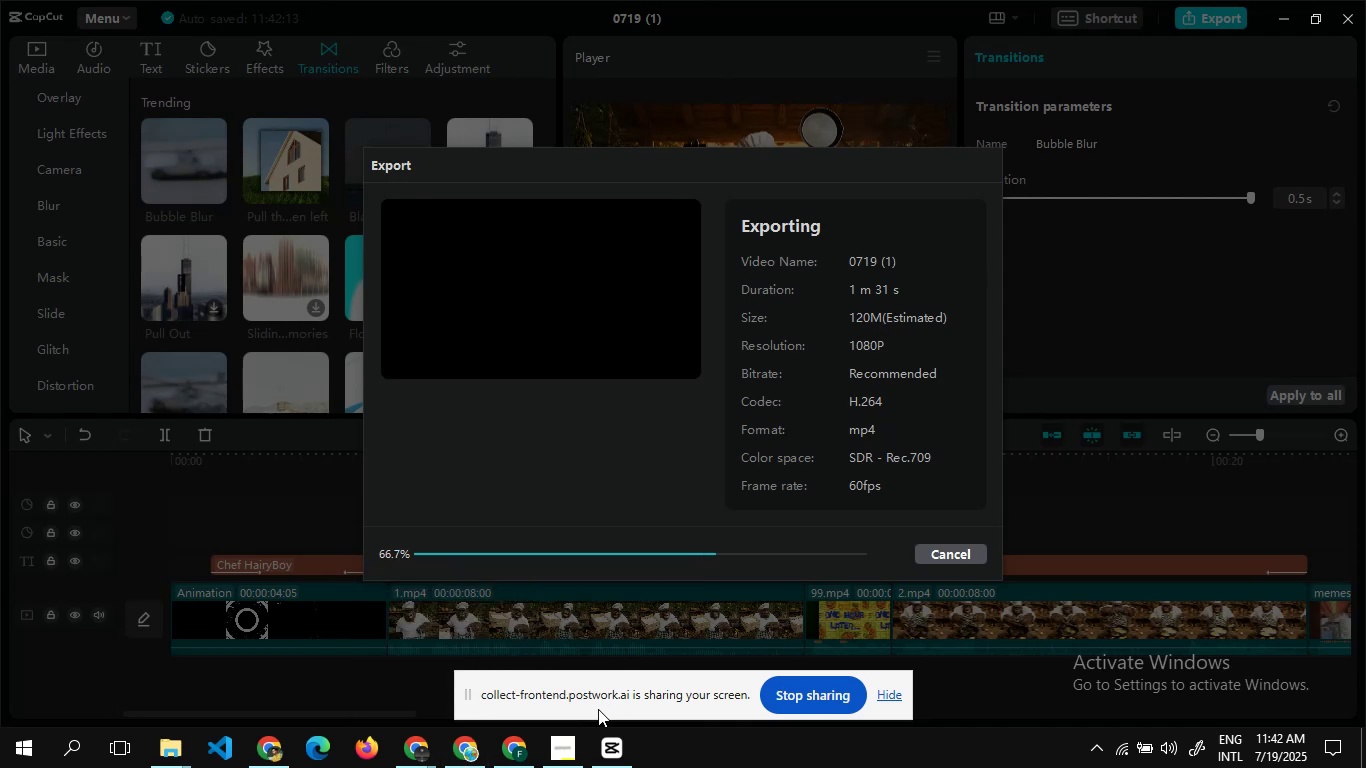 
mouse_move([475, 734])
 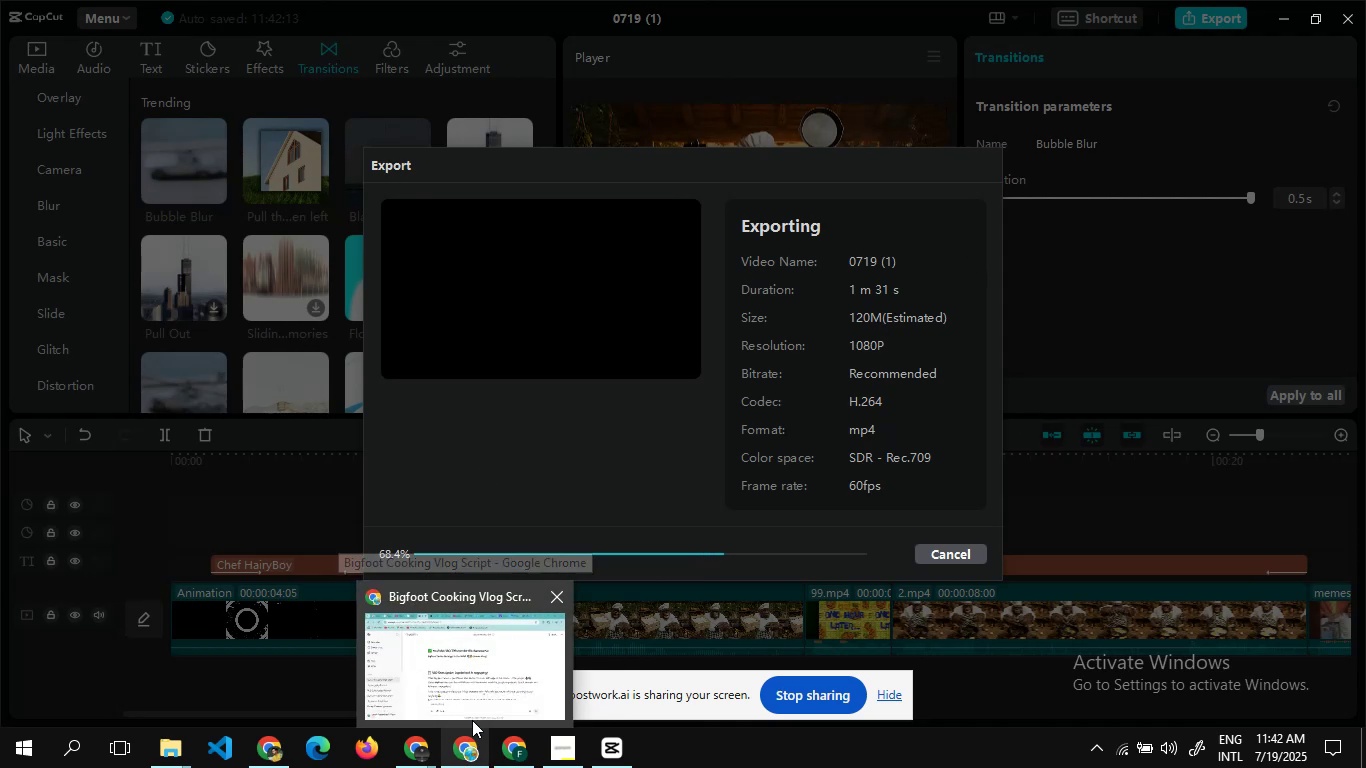 
mouse_move([520, 754])
 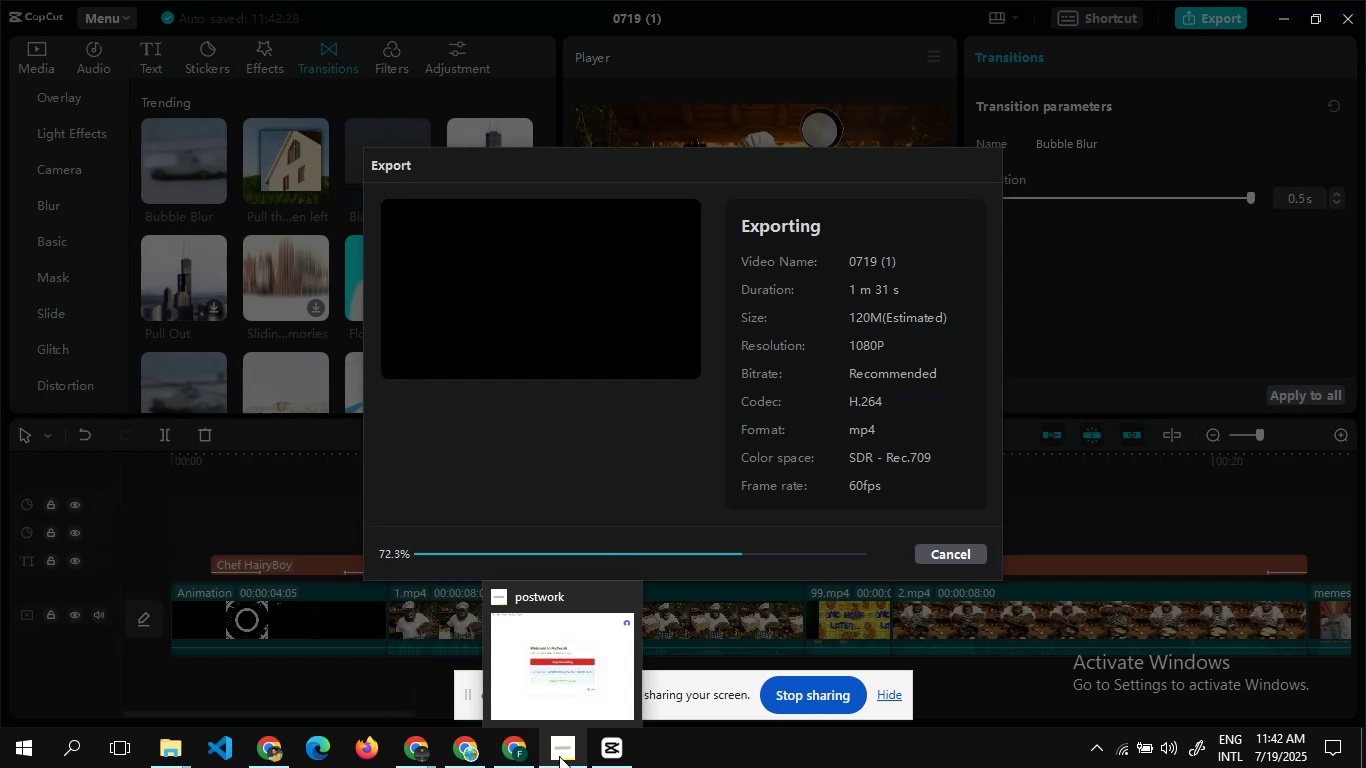 
left_click([559, 756])
 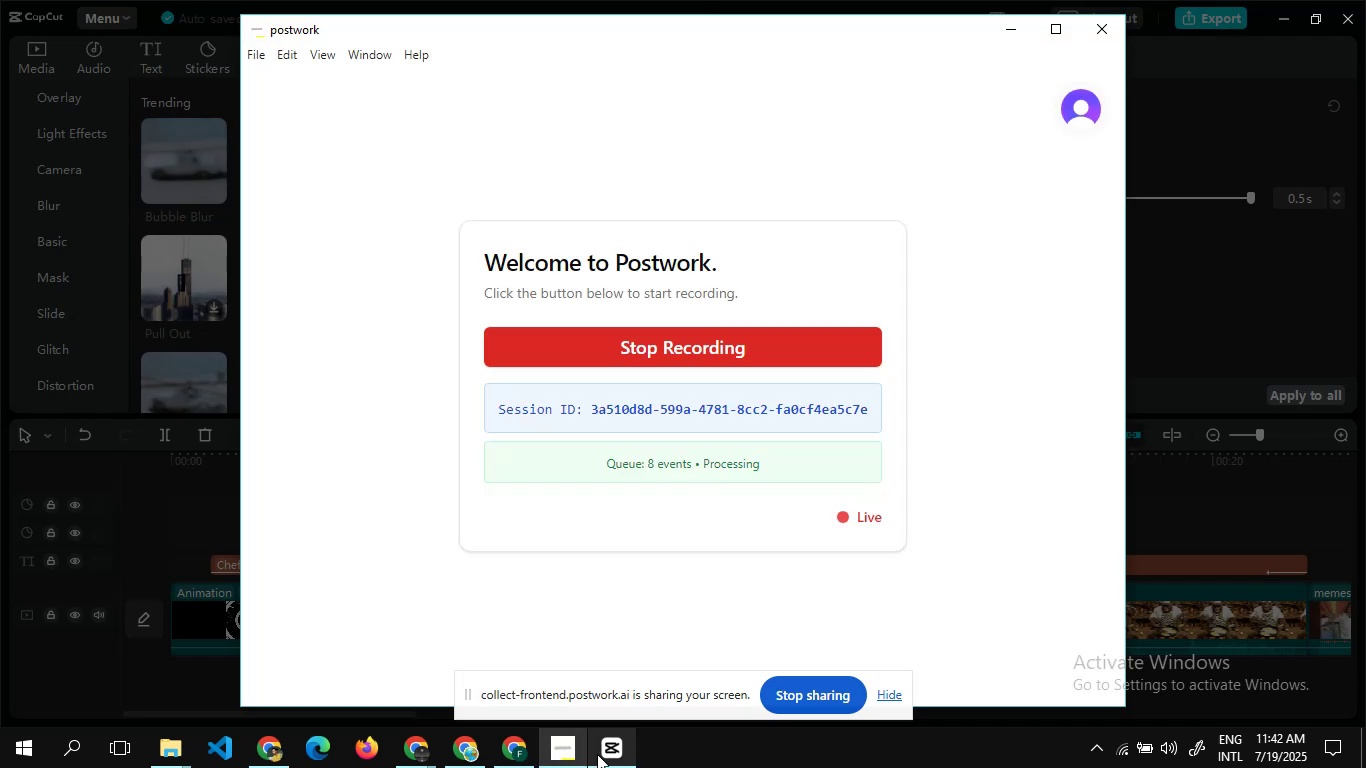 
left_click([597, 754])
 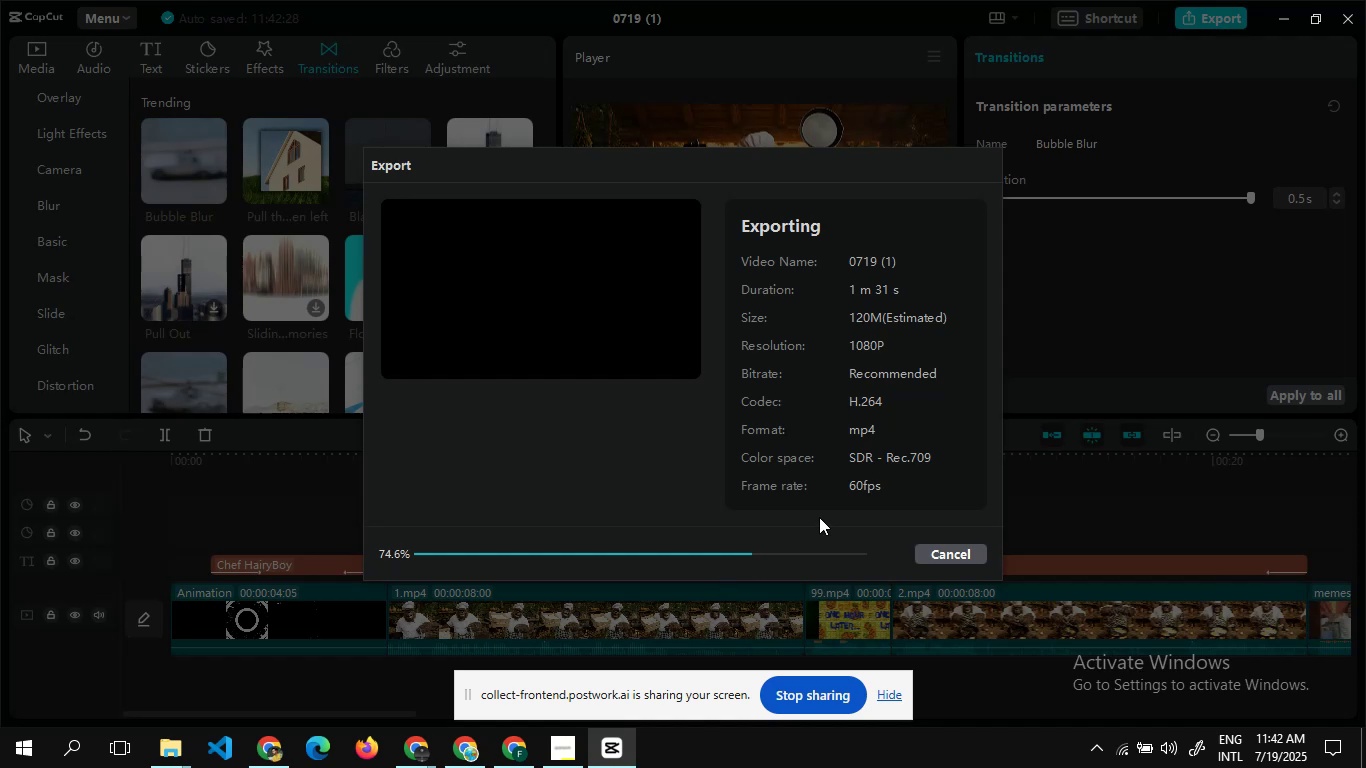 
wait(6.66)
 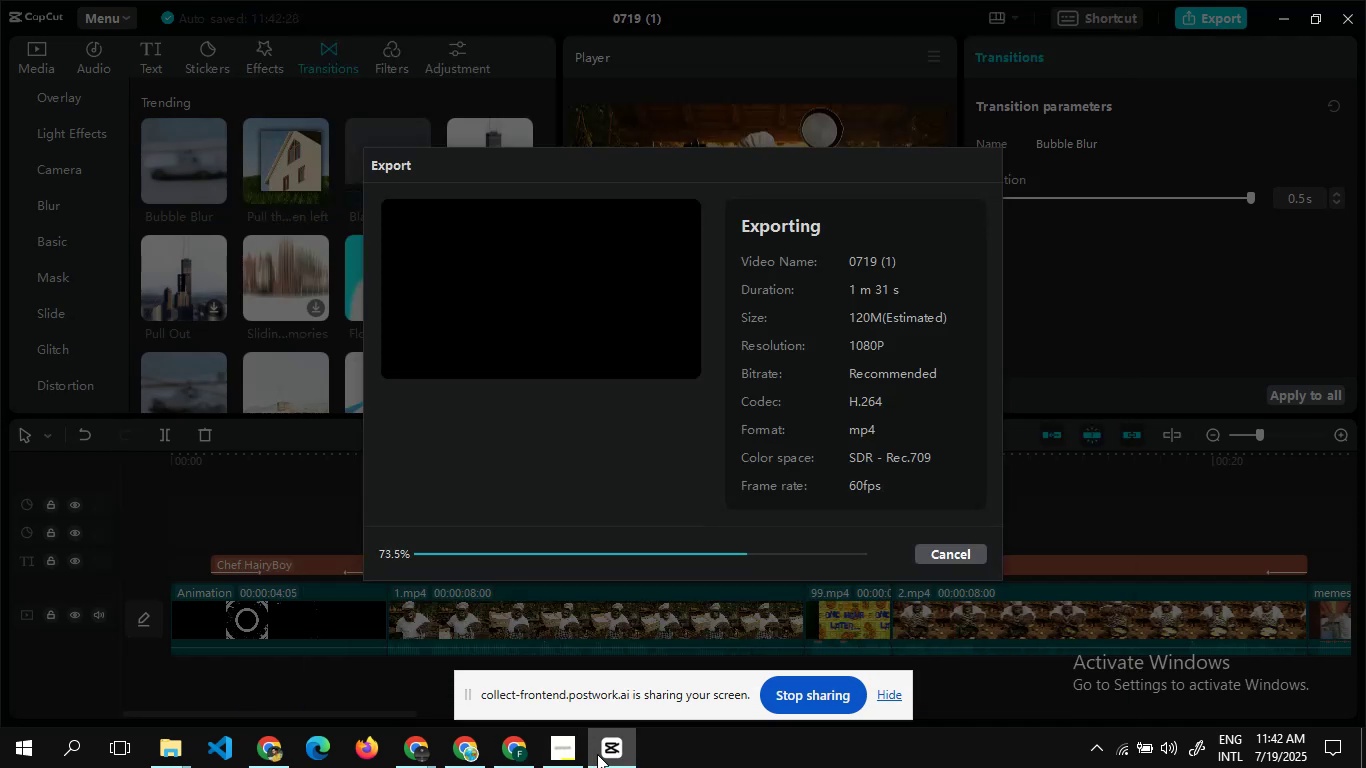 
mouse_move([543, 742])
 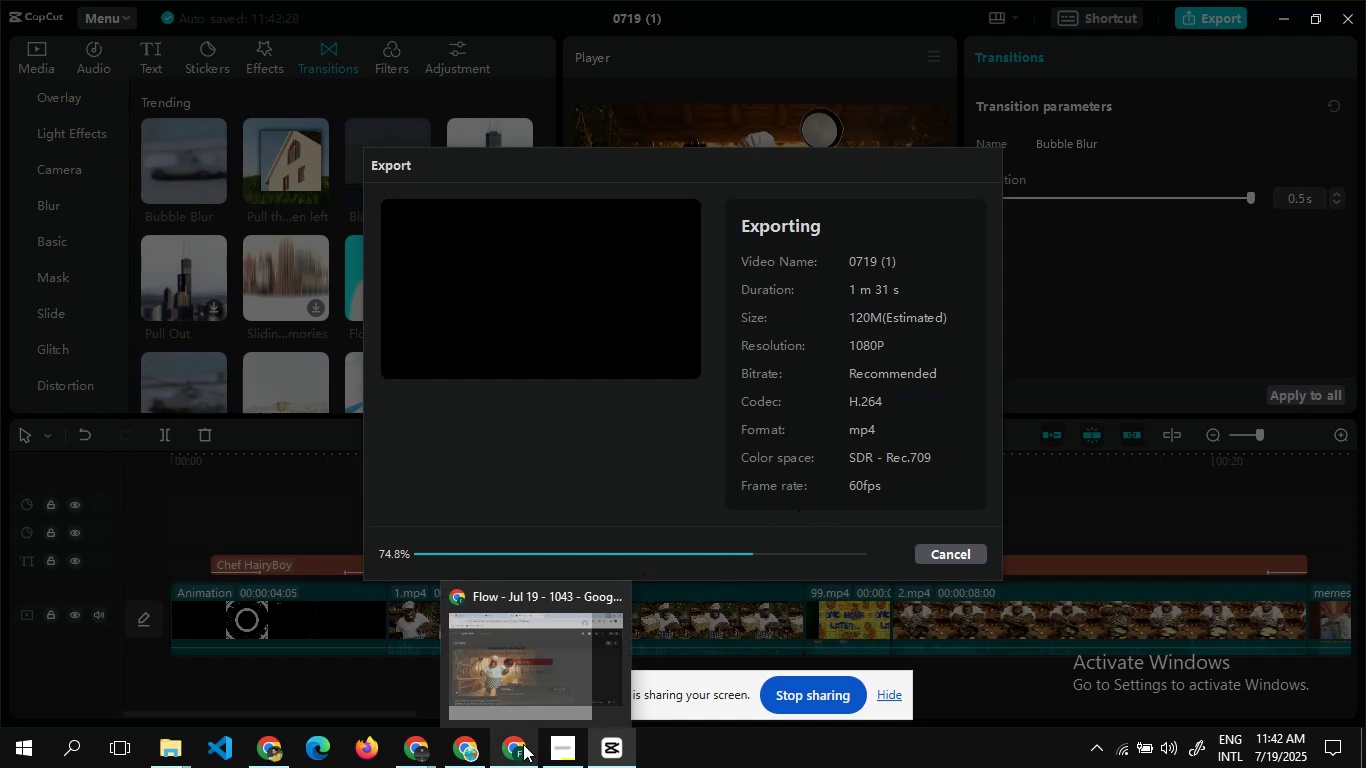 
mouse_move([522, 744])
 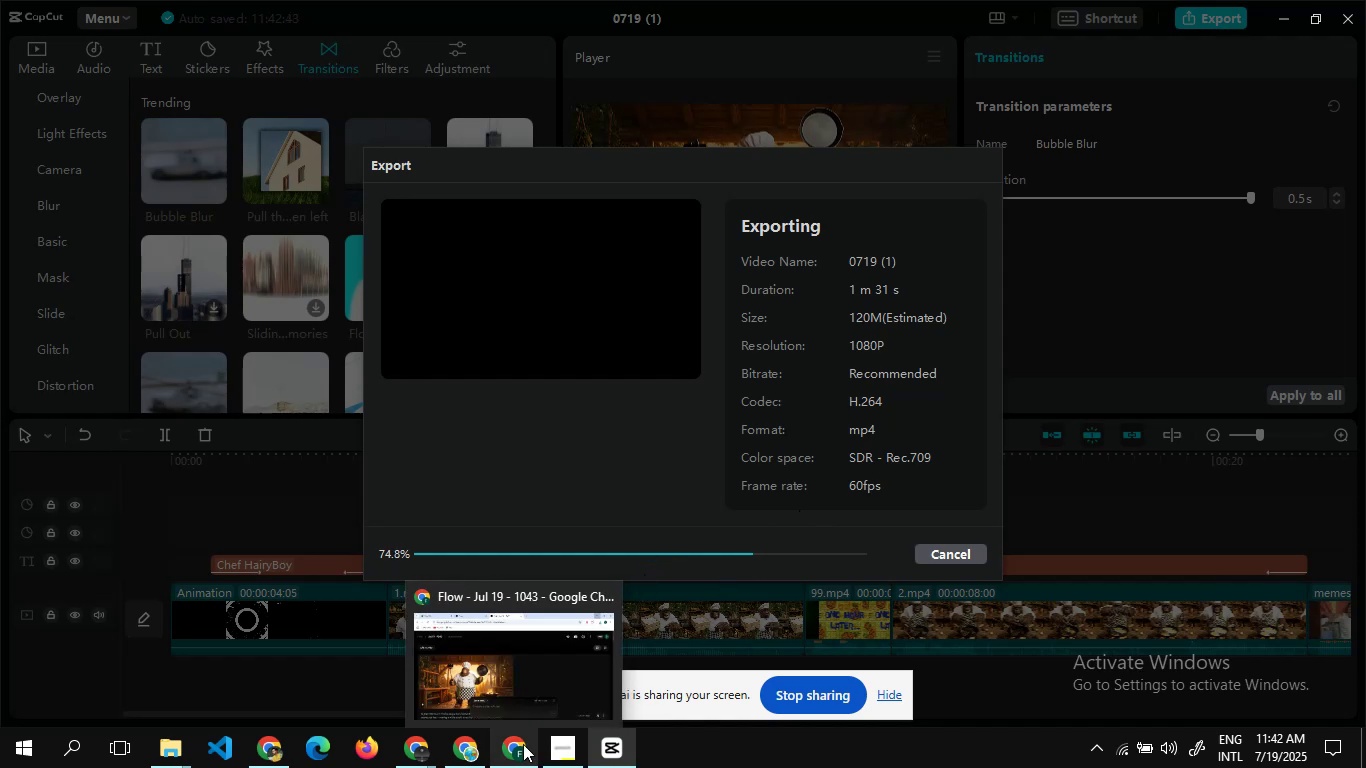 
mouse_move([458, 749])
 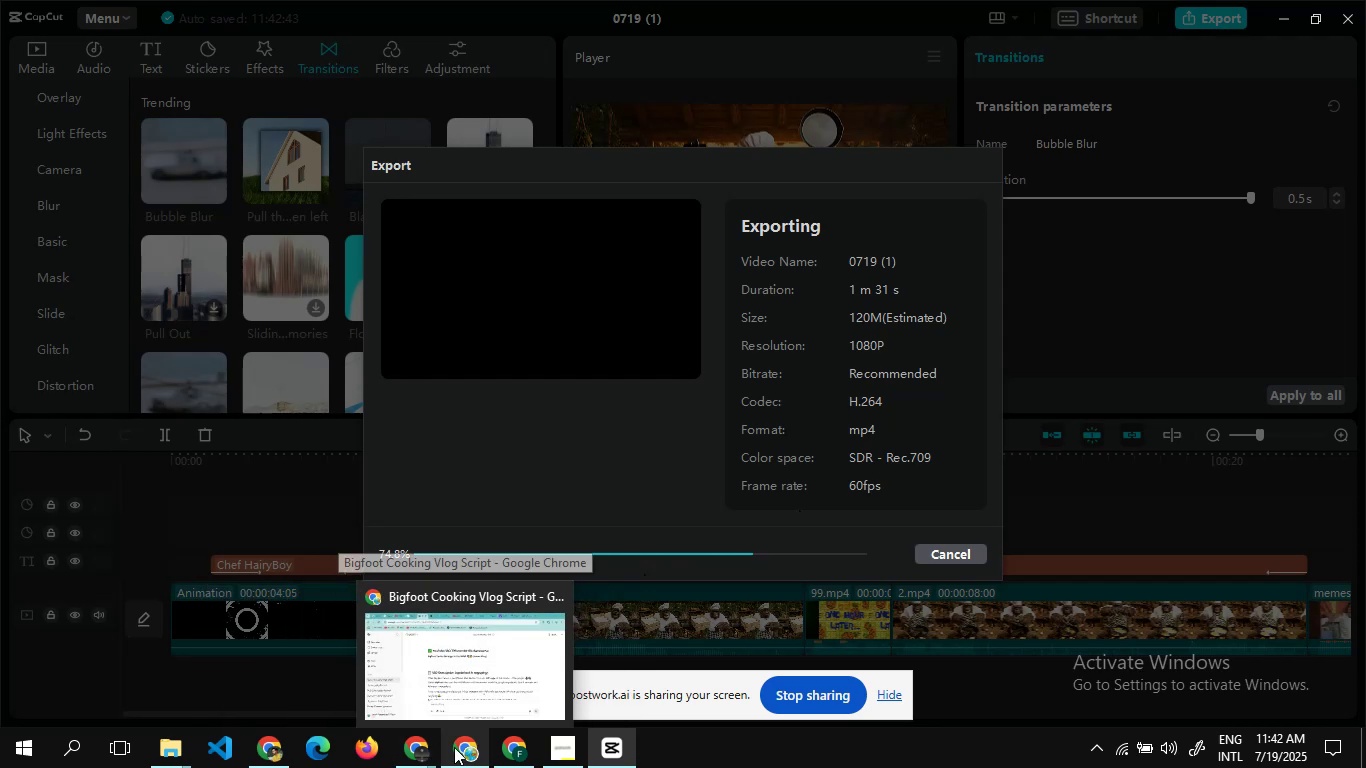 
left_click([462, 749])
 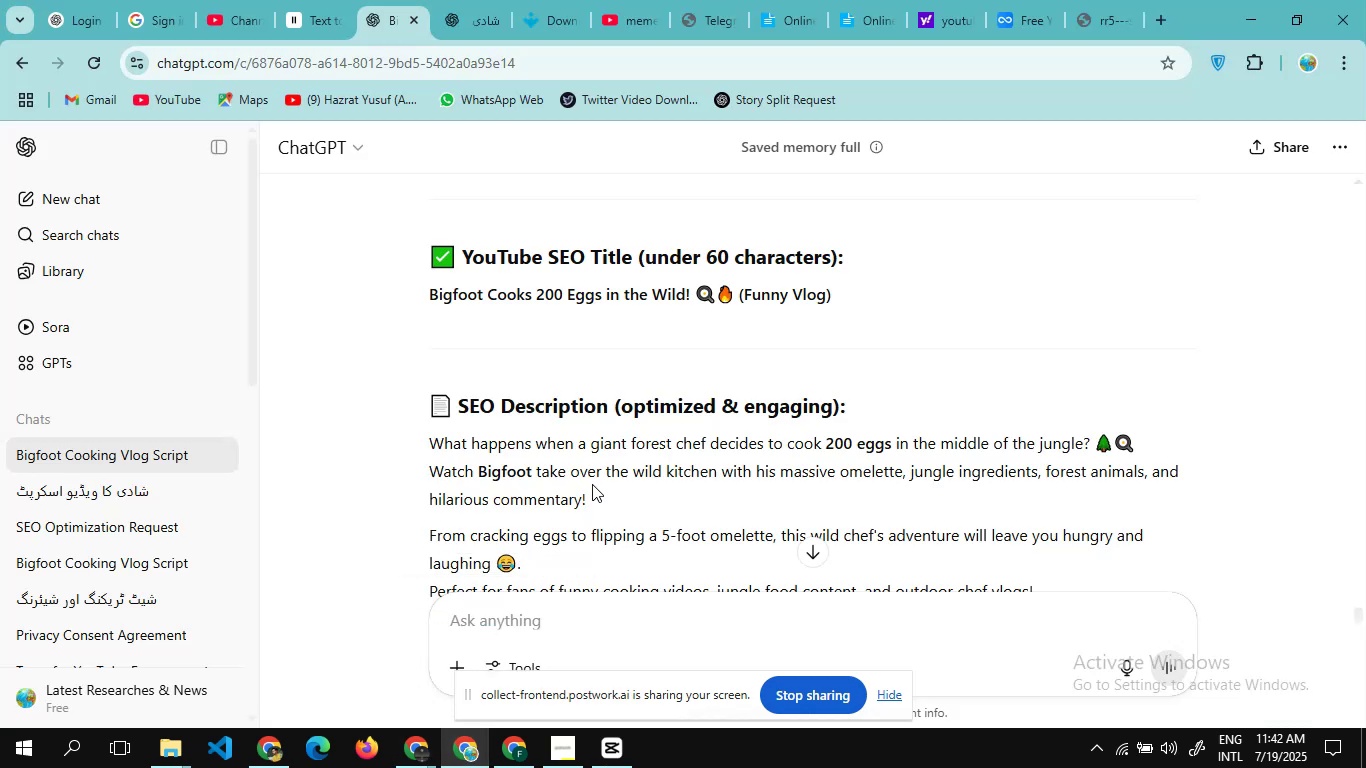 
scroll: coordinate [592, 484], scroll_direction: down, amount: 1.0
 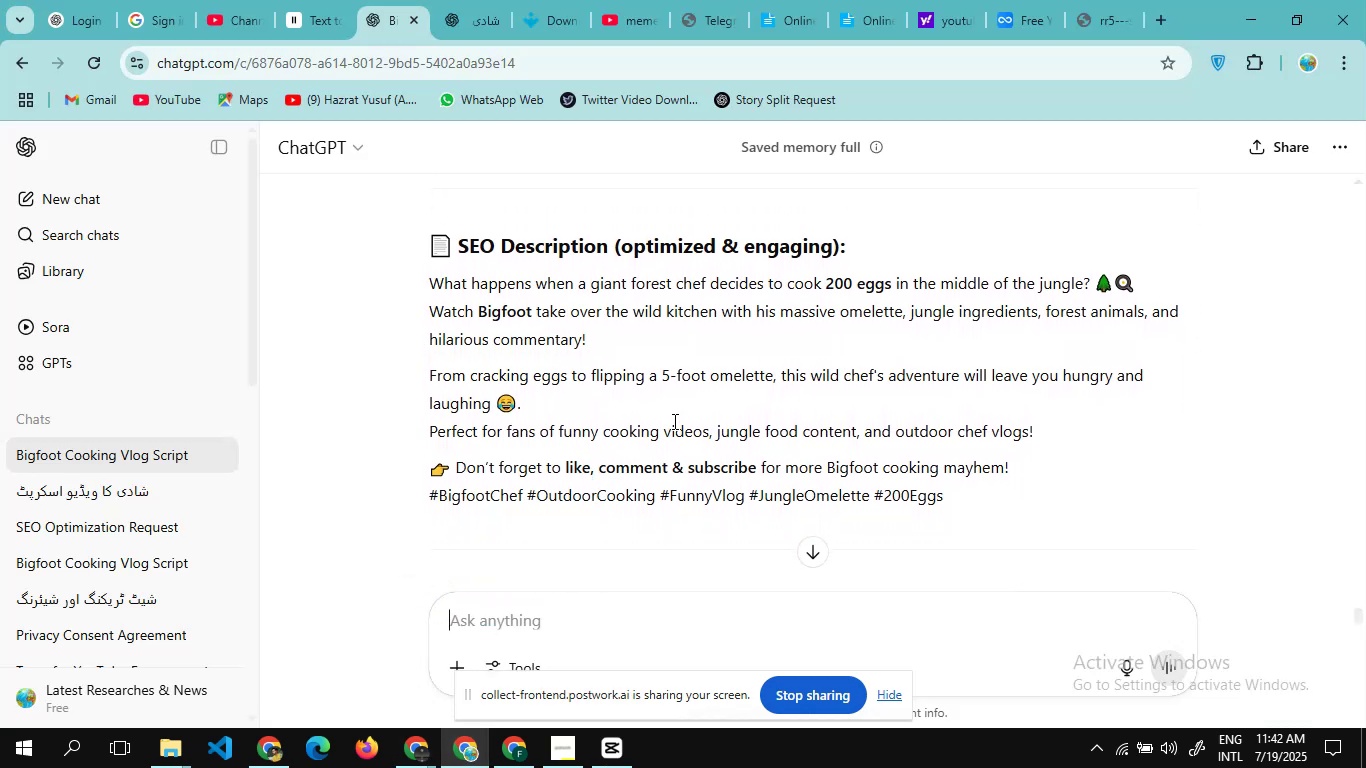 
scroll: coordinate [673, 421], scroll_direction: up, amount: 1.0
 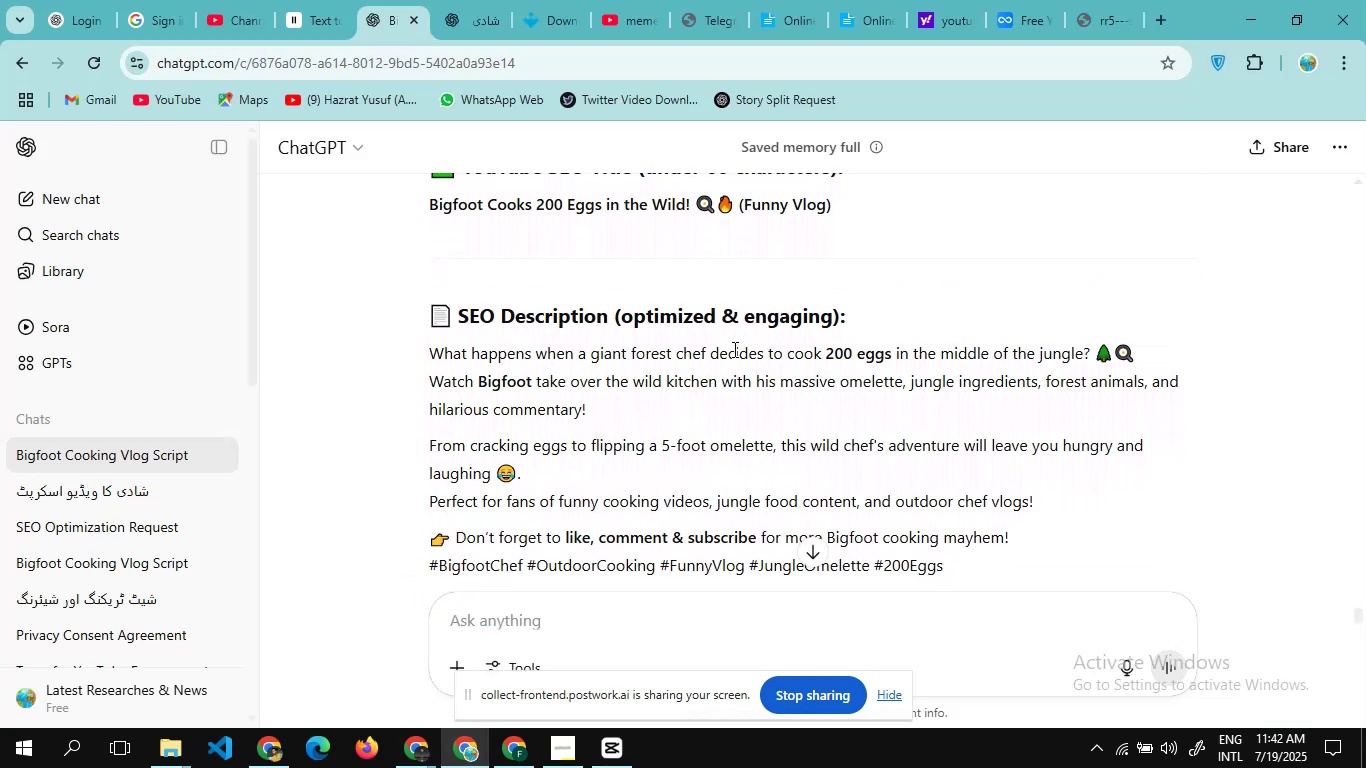 
scroll: coordinate [733, 349], scroll_direction: down, amount: 1.0
 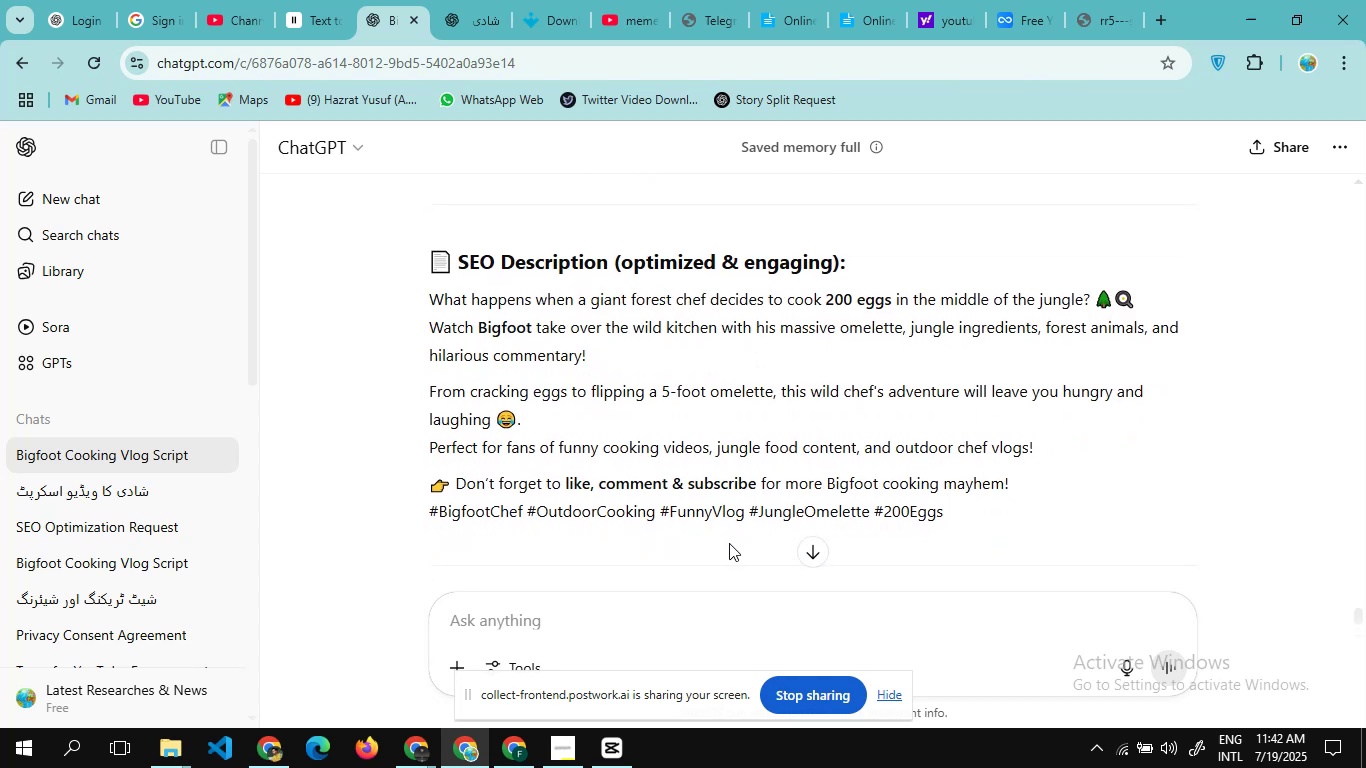 
left_click_drag(start_coordinate=[729, 544], to_coordinate=[423, 289])
 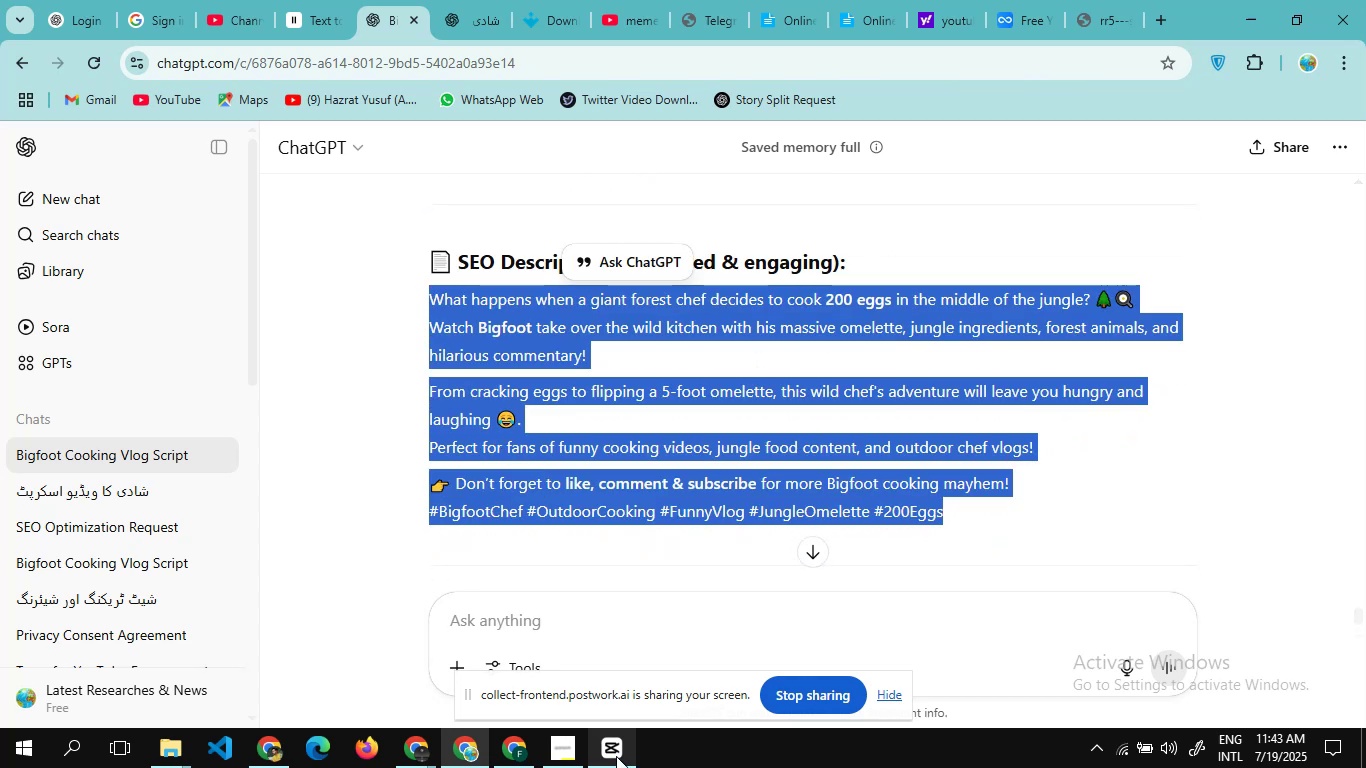 
left_click([616, 756])
 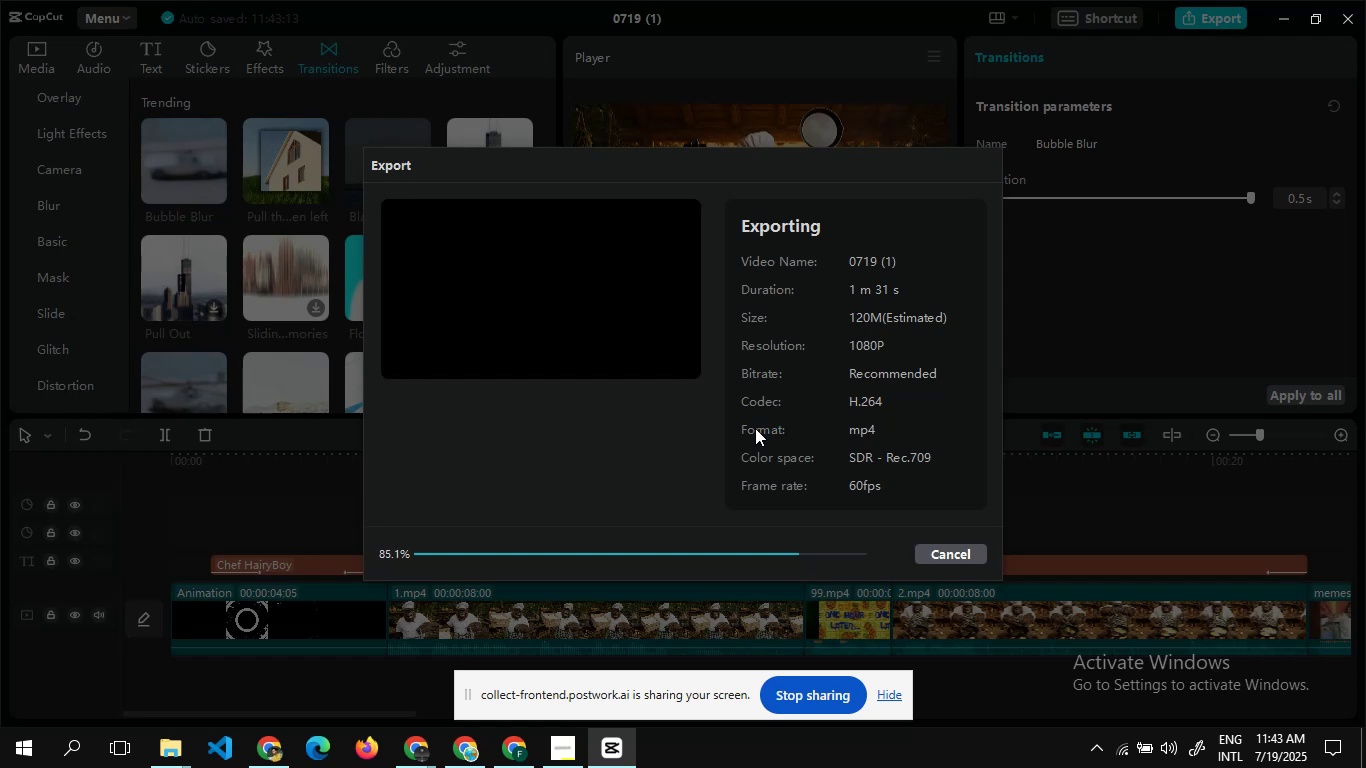 
wait(27.55)
 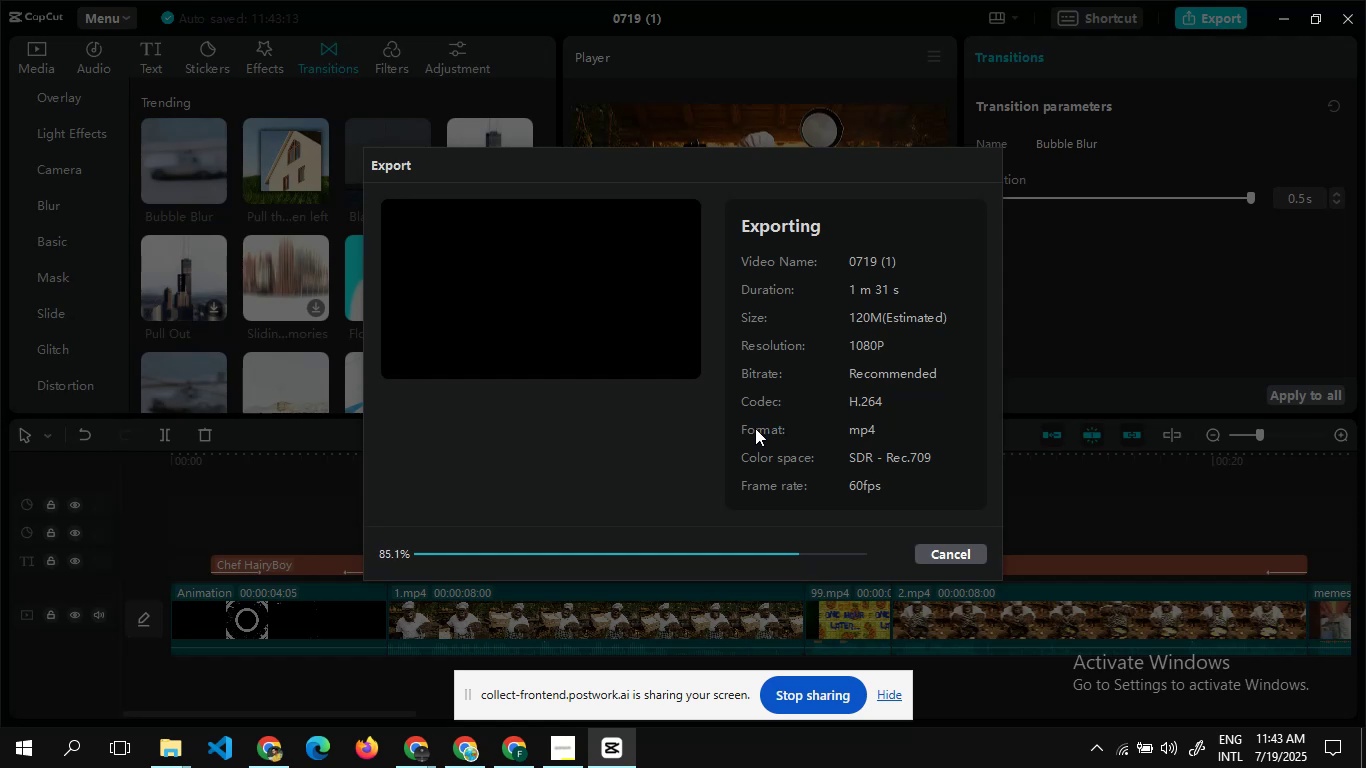 
mouse_move([478, 718])
 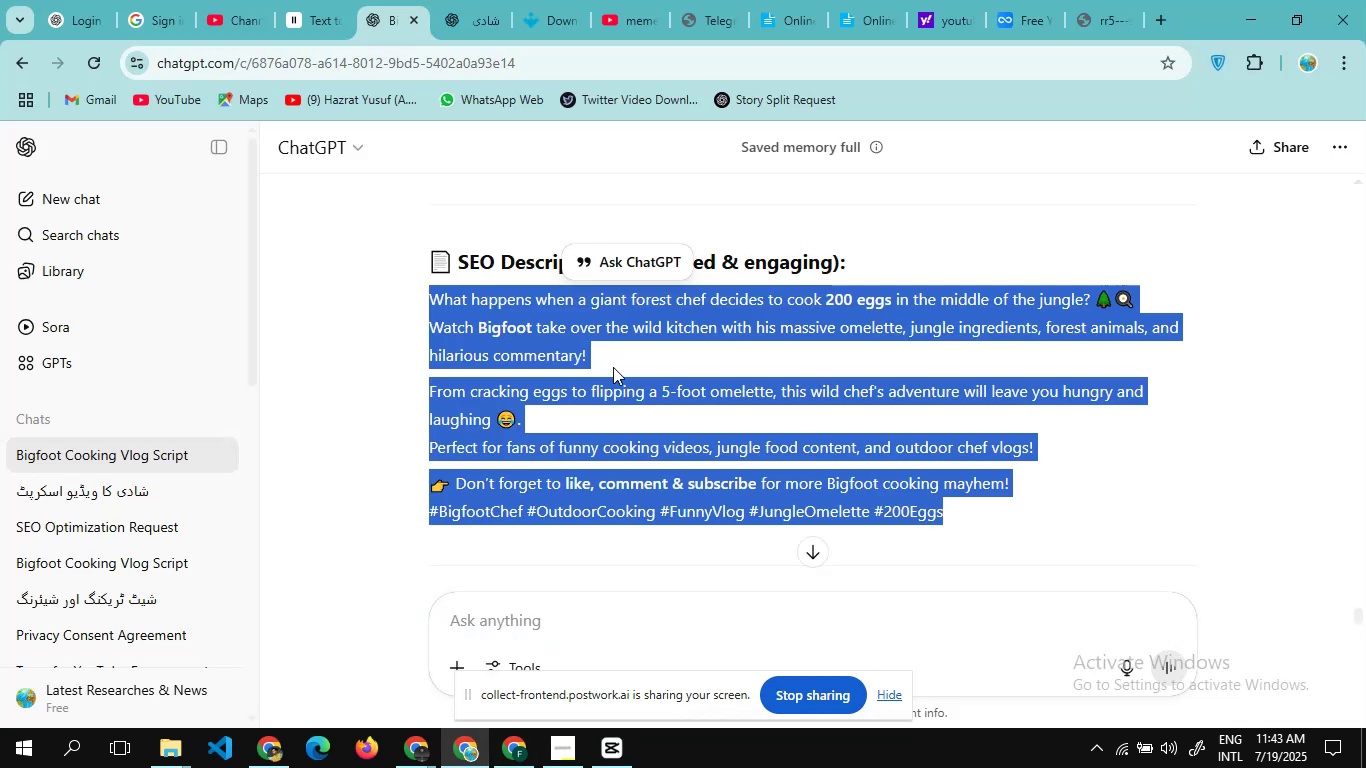 
left_click([468, 746])
 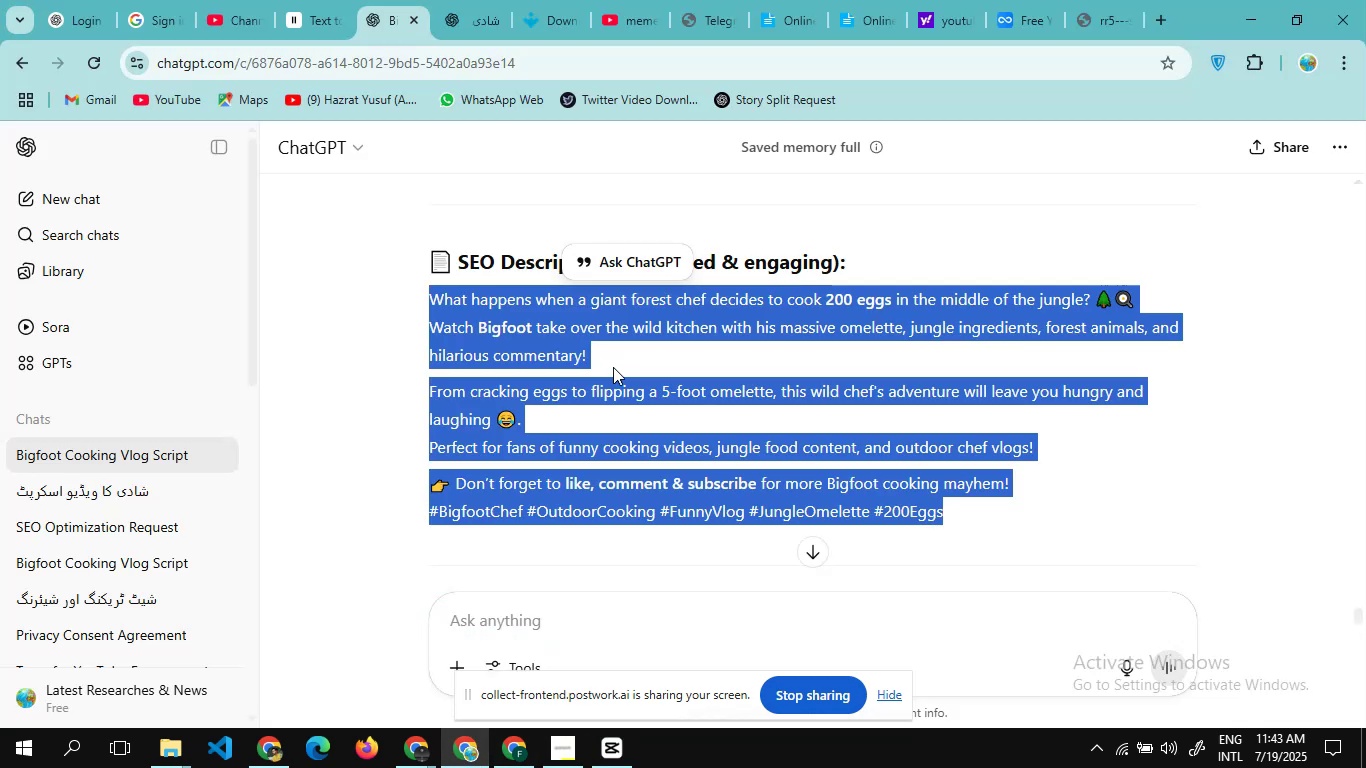 
scroll: coordinate [738, 294], scroll_direction: up, amount: 3.0
 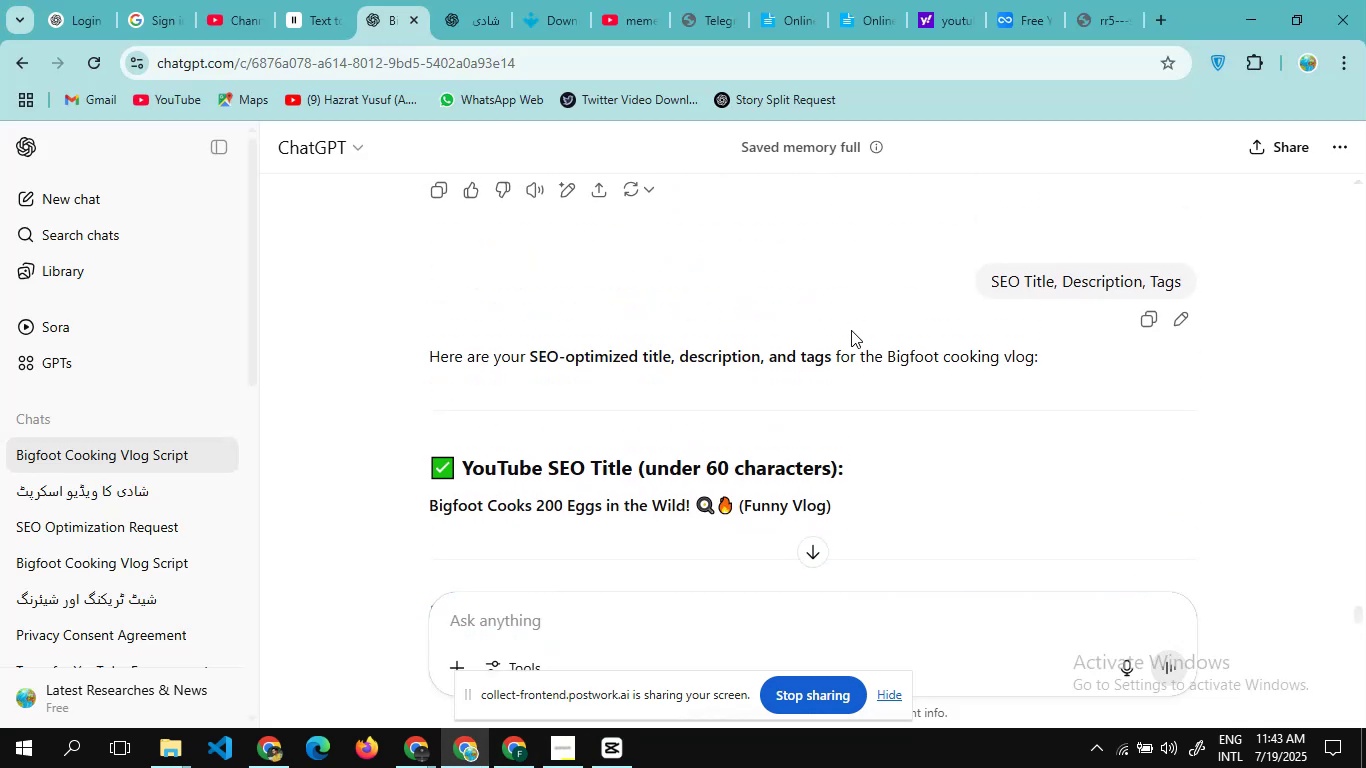 
scroll: coordinate [847, 366], scroll_direction: down, amount: 8.0
 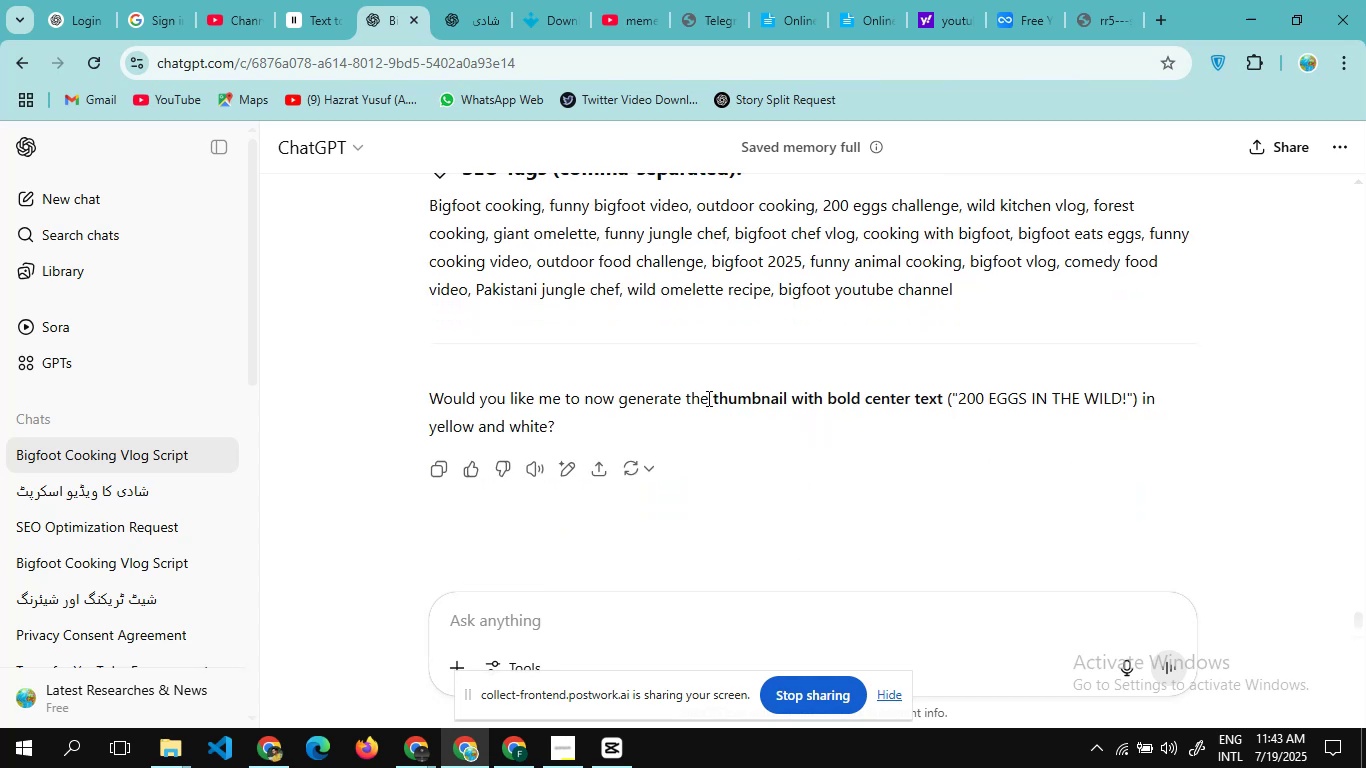 
wait(6.53)
 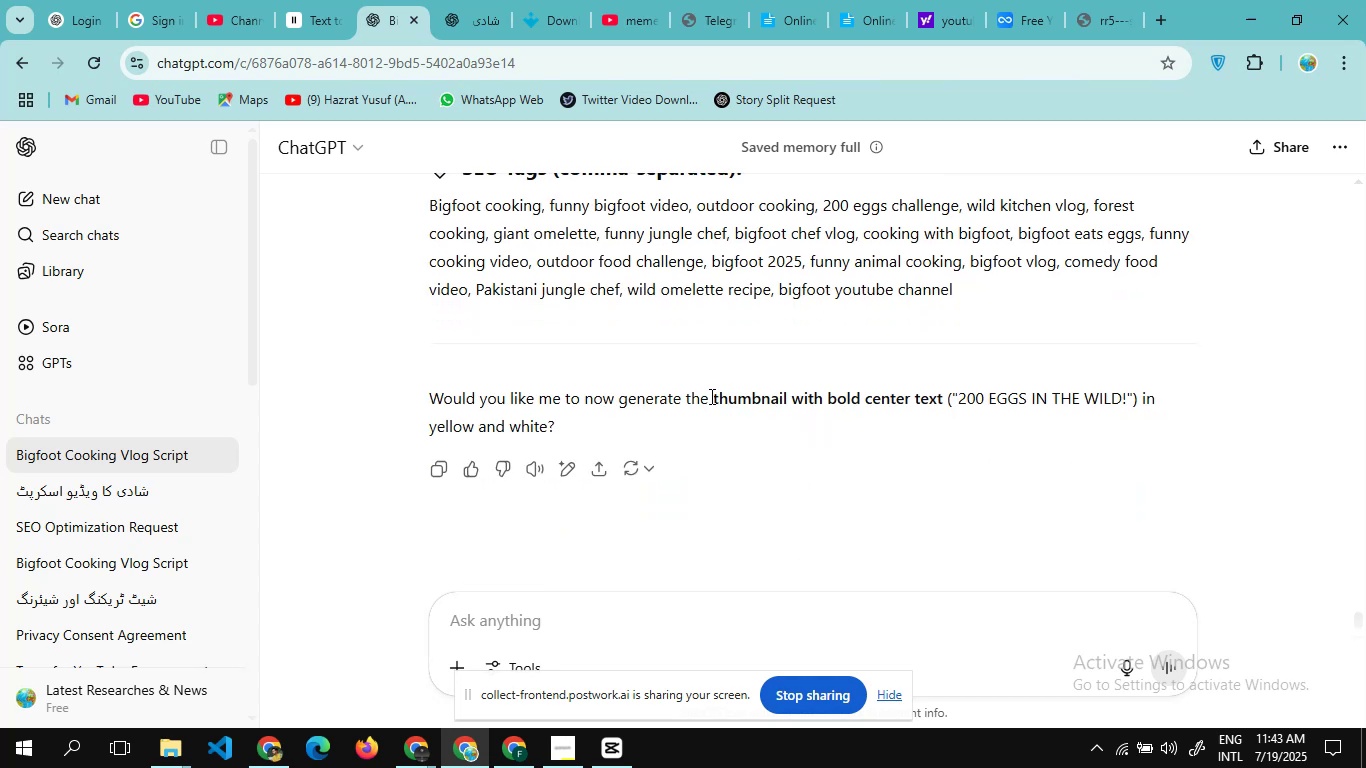 
left_click([563, 626])
 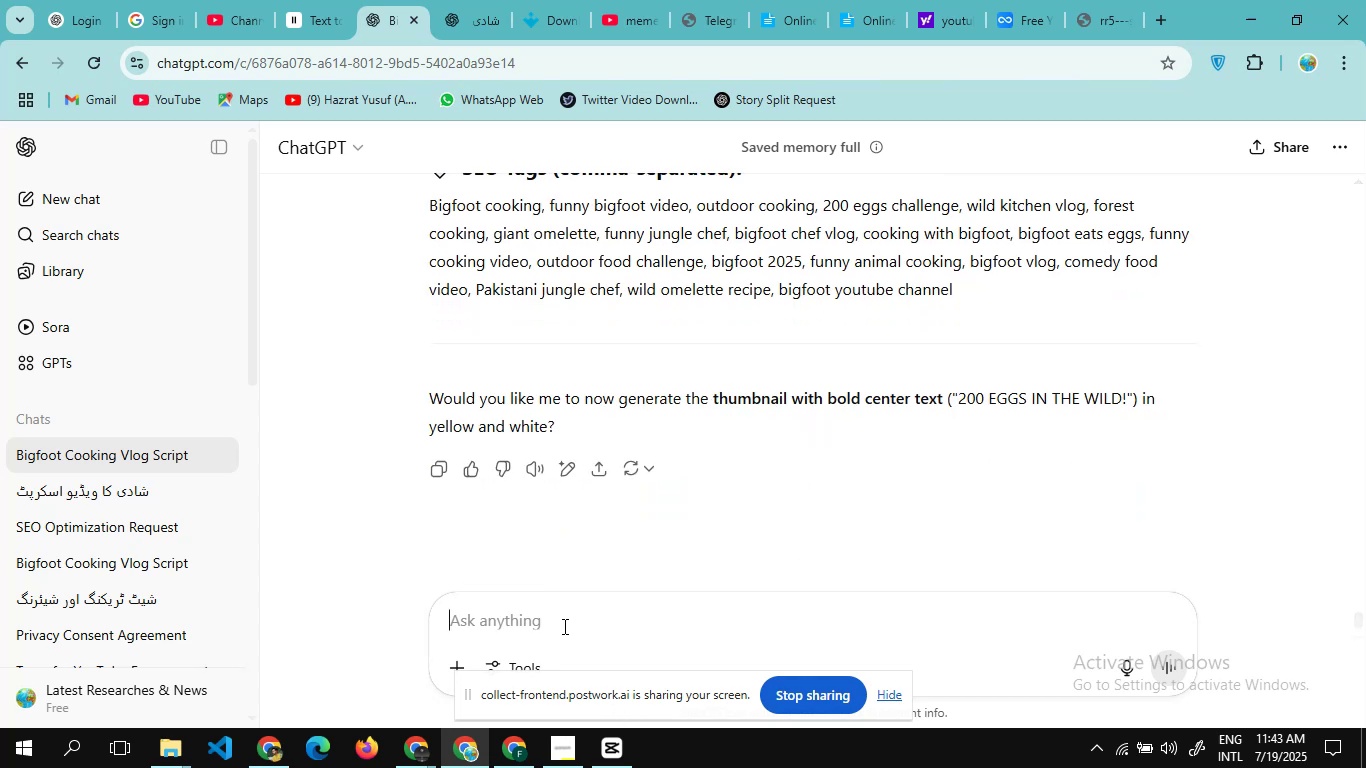 
type(thumnail)
 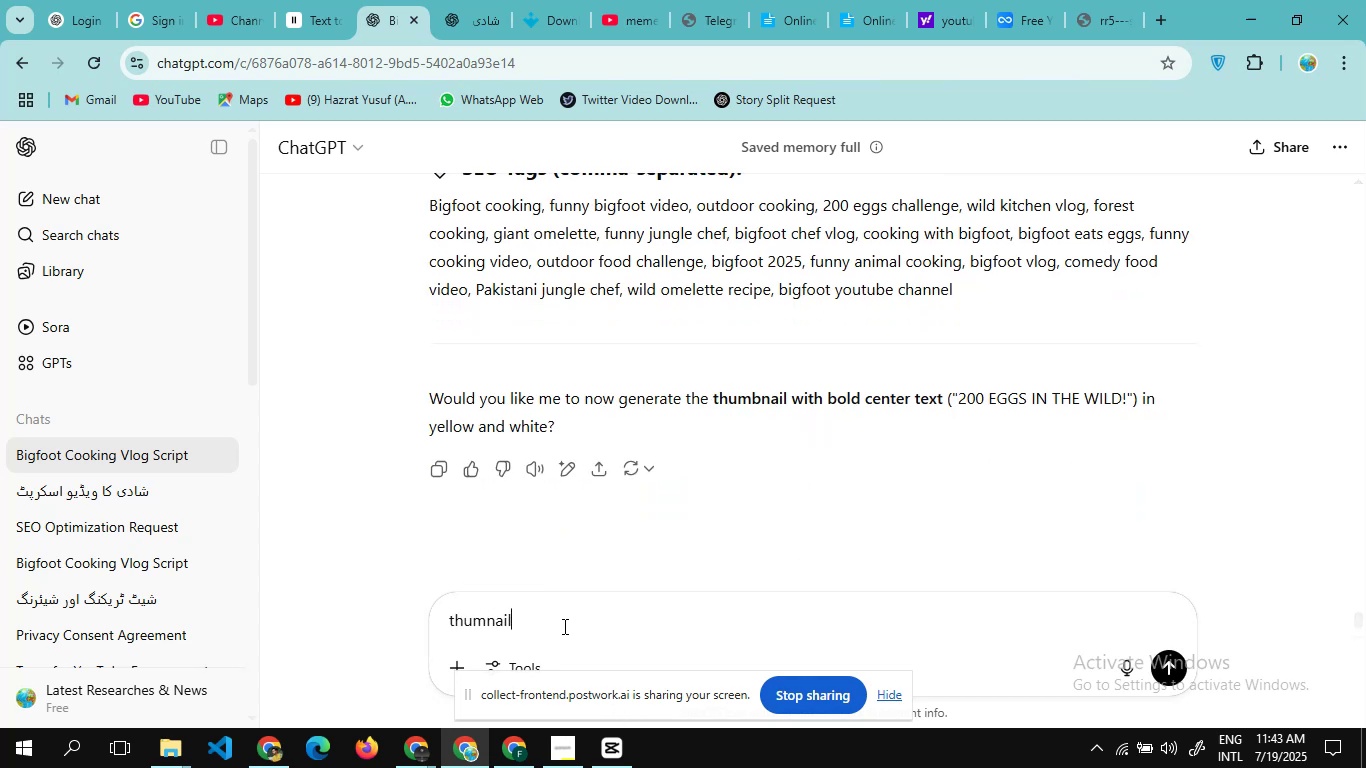 
key(Enter)
 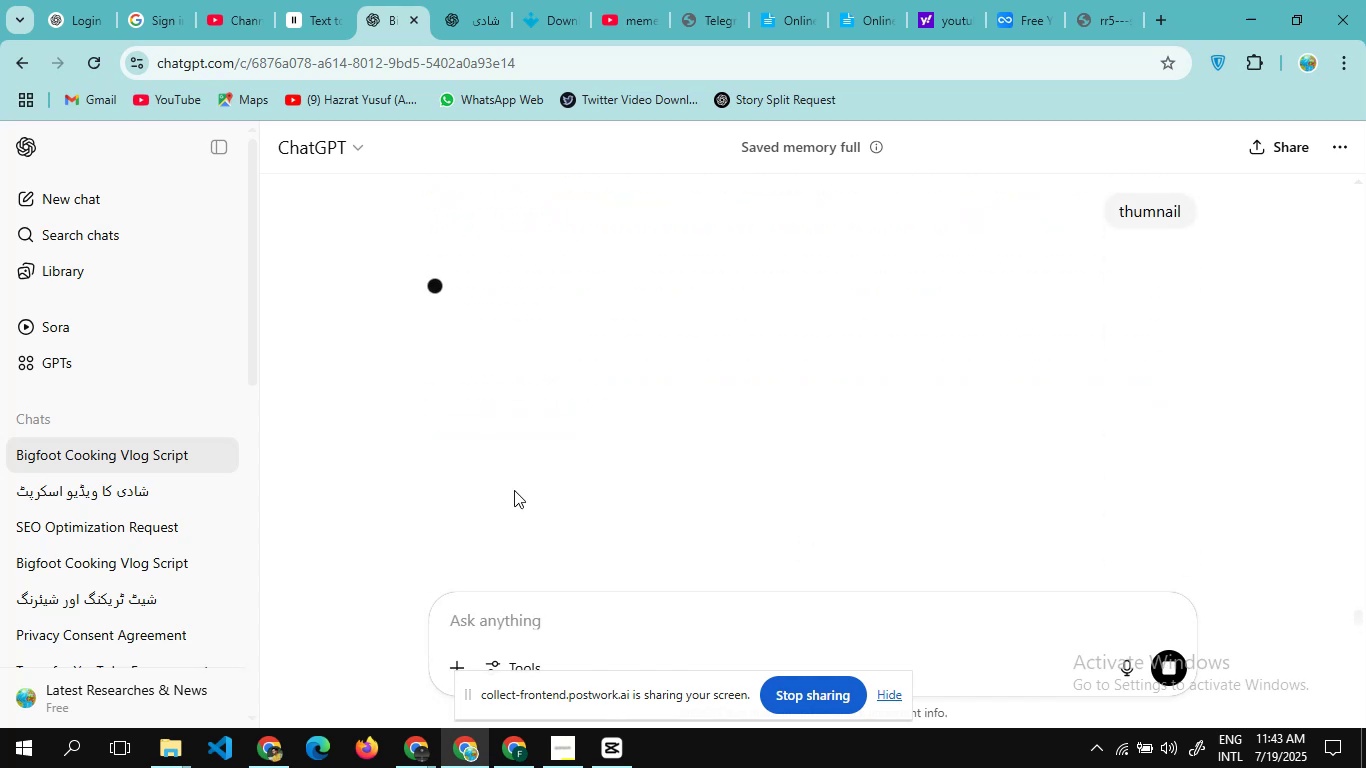 
scroll: coordinate [557, 452], scroll_direction: none, amount: 0.0
 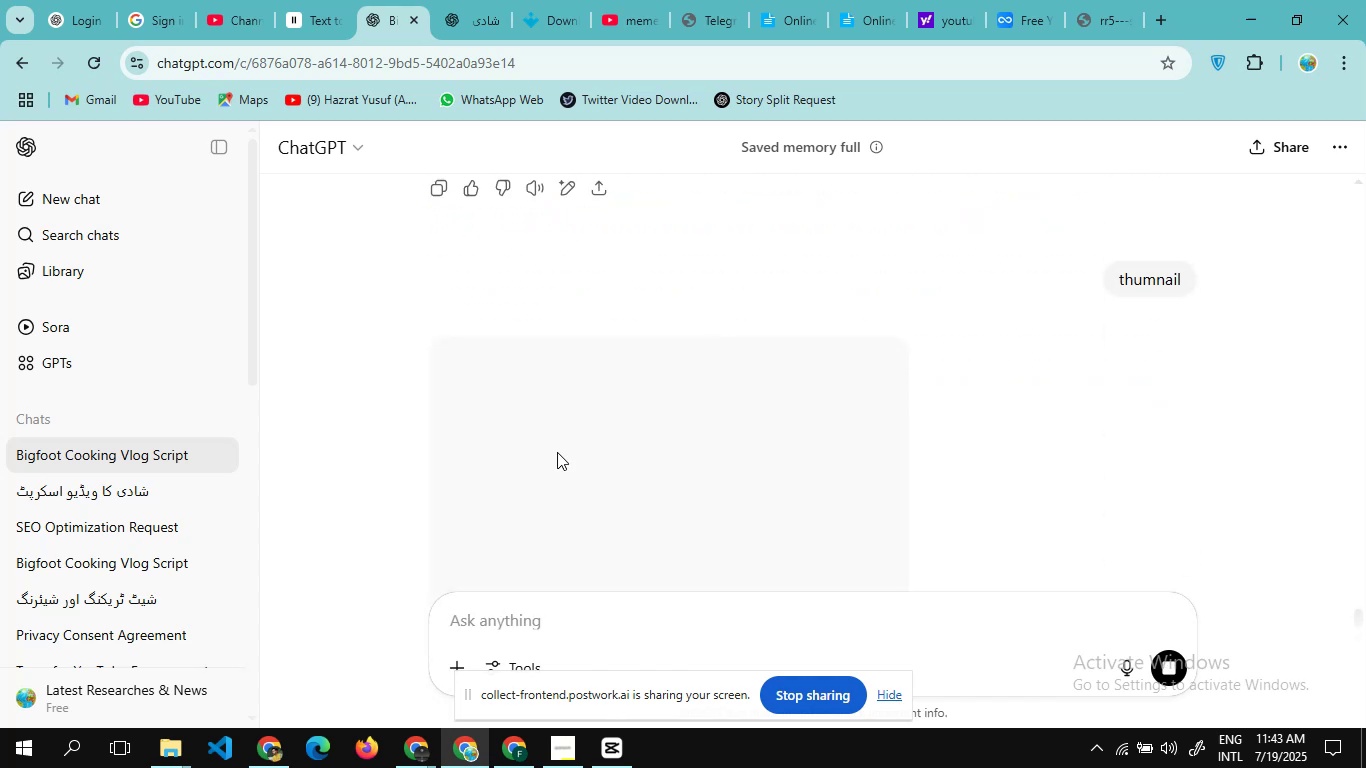 
scroll: coordinate [557, 452], scroll_direction: down, amount: 2.0
 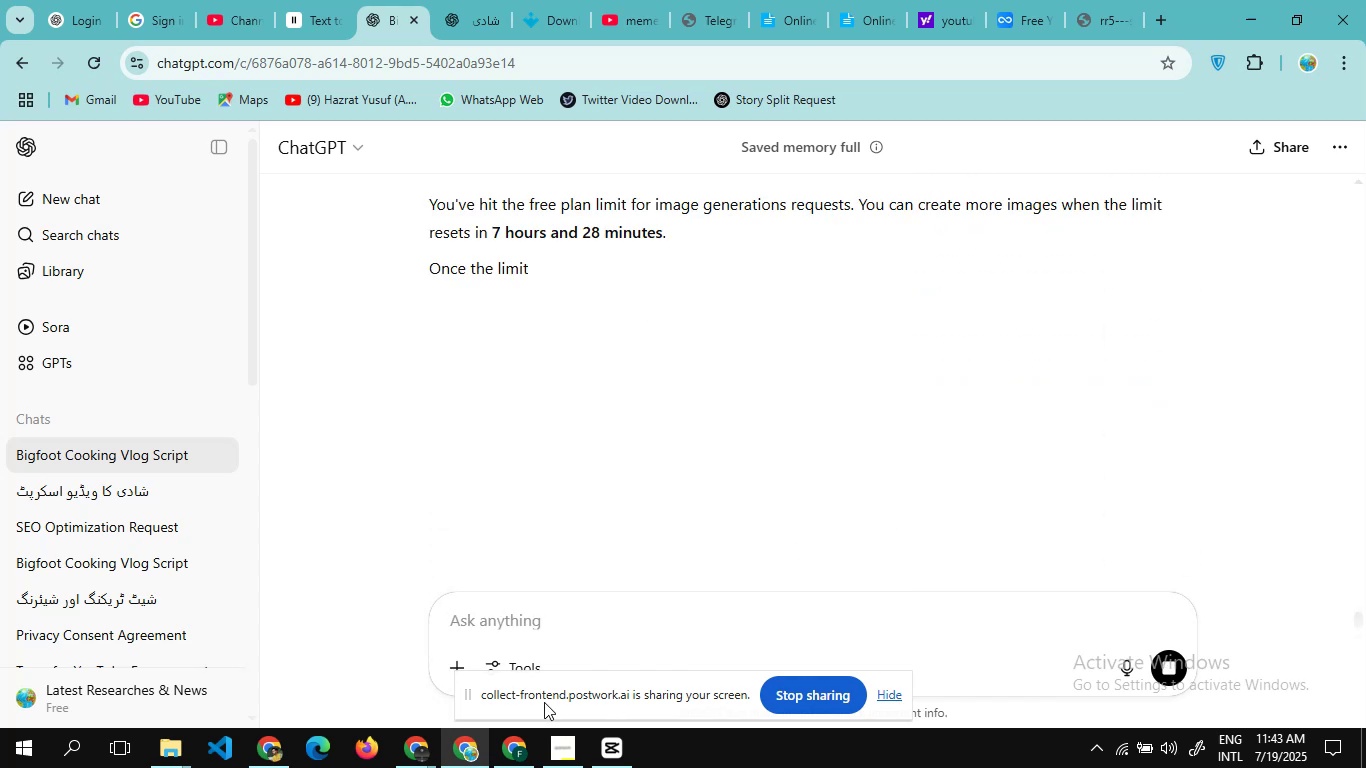 
scroll: coordinate [644, 445], scroll_direction: up, amount: 1.0
 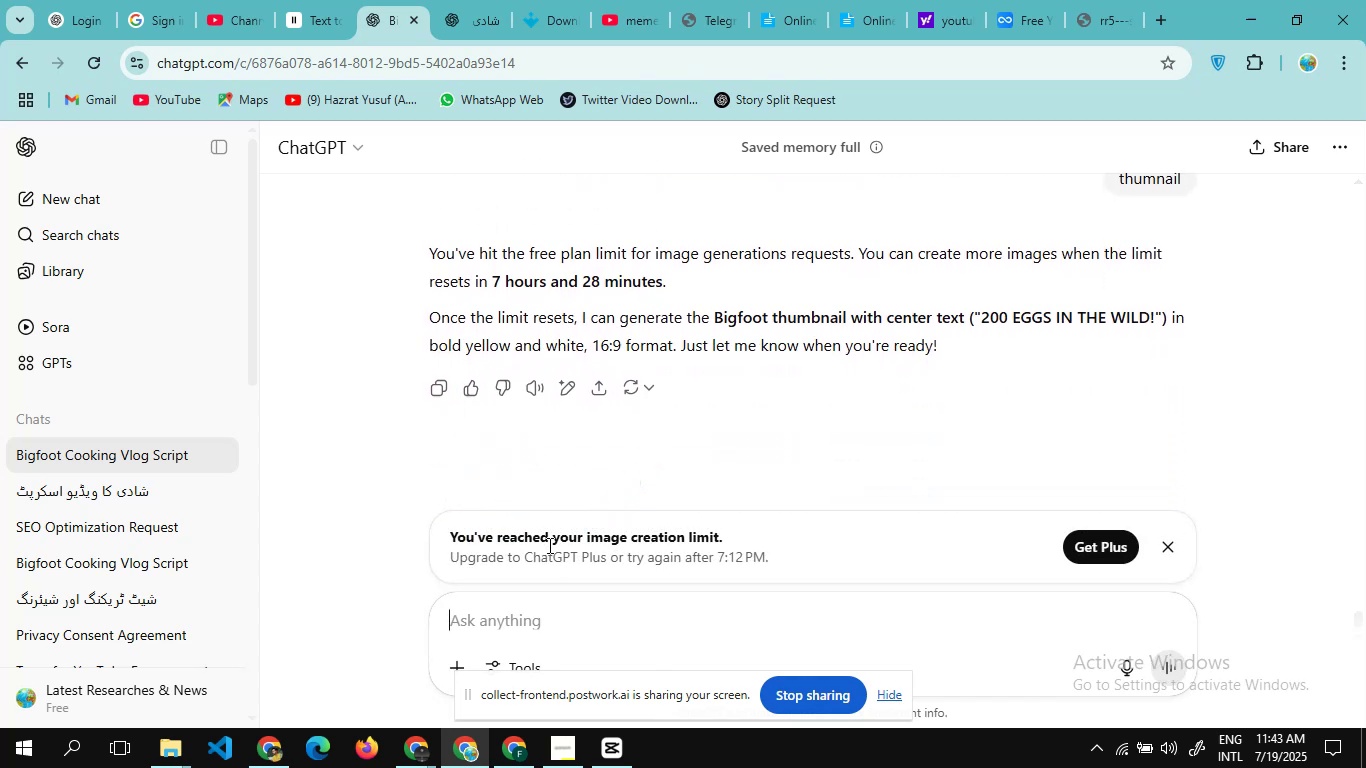 
type(write prompts)
 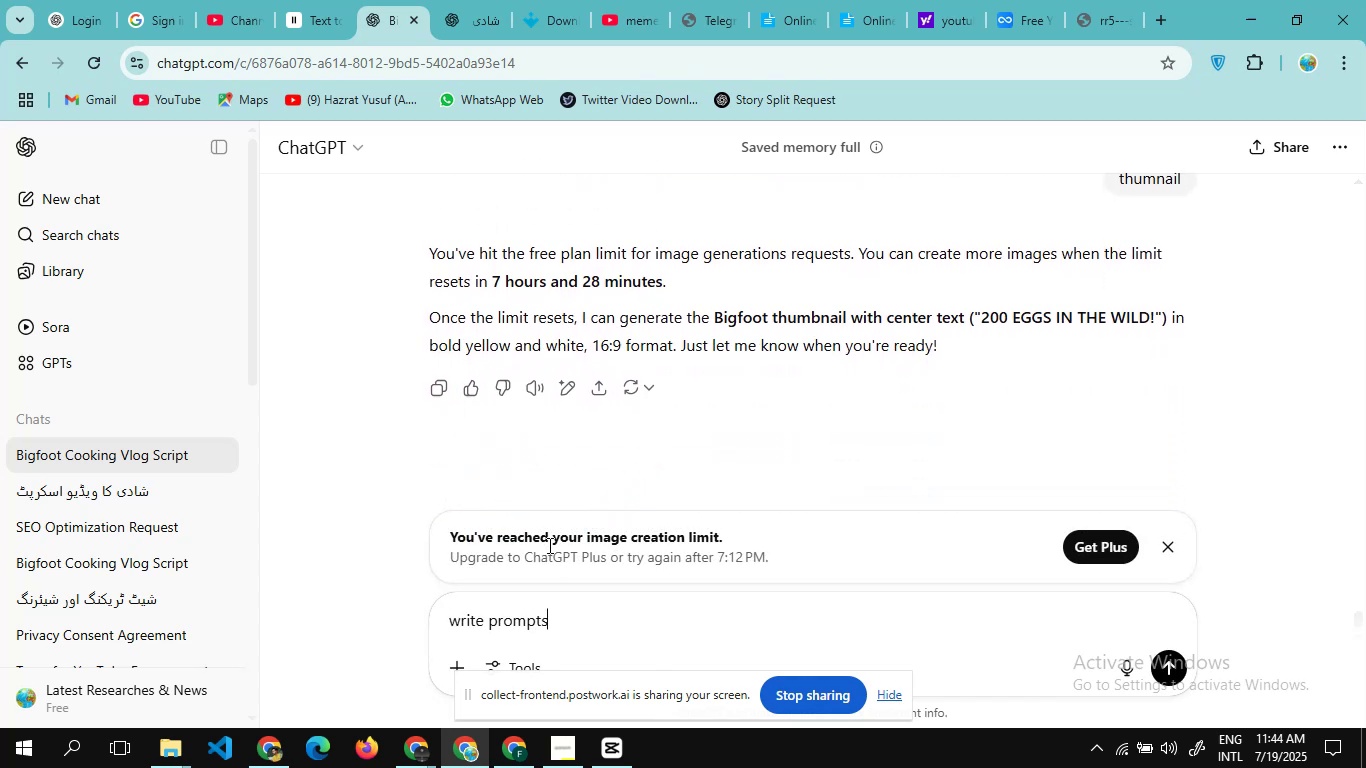 
hold_key(key=Enter, duration=0.32)
 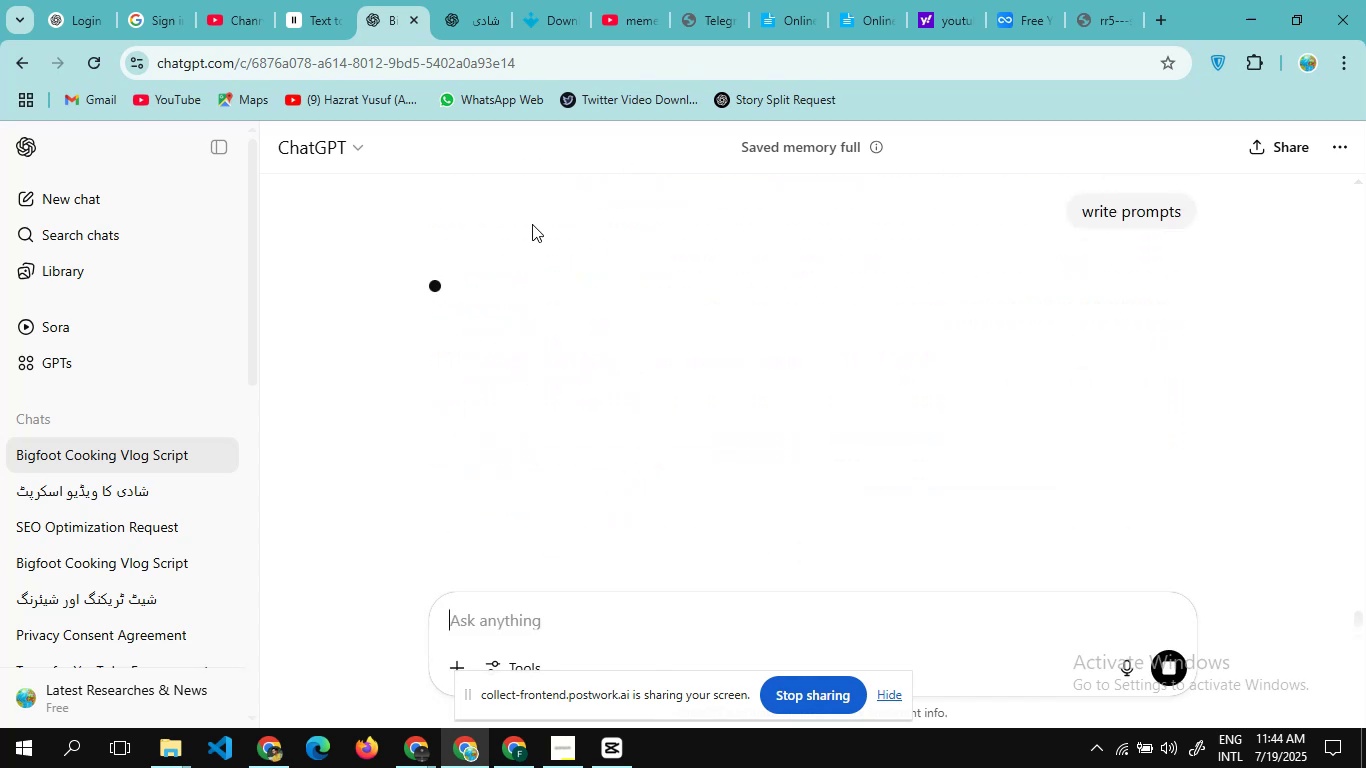 
scroll: coordinate [528, 228], scroll_direction: none, amount: 0.0
 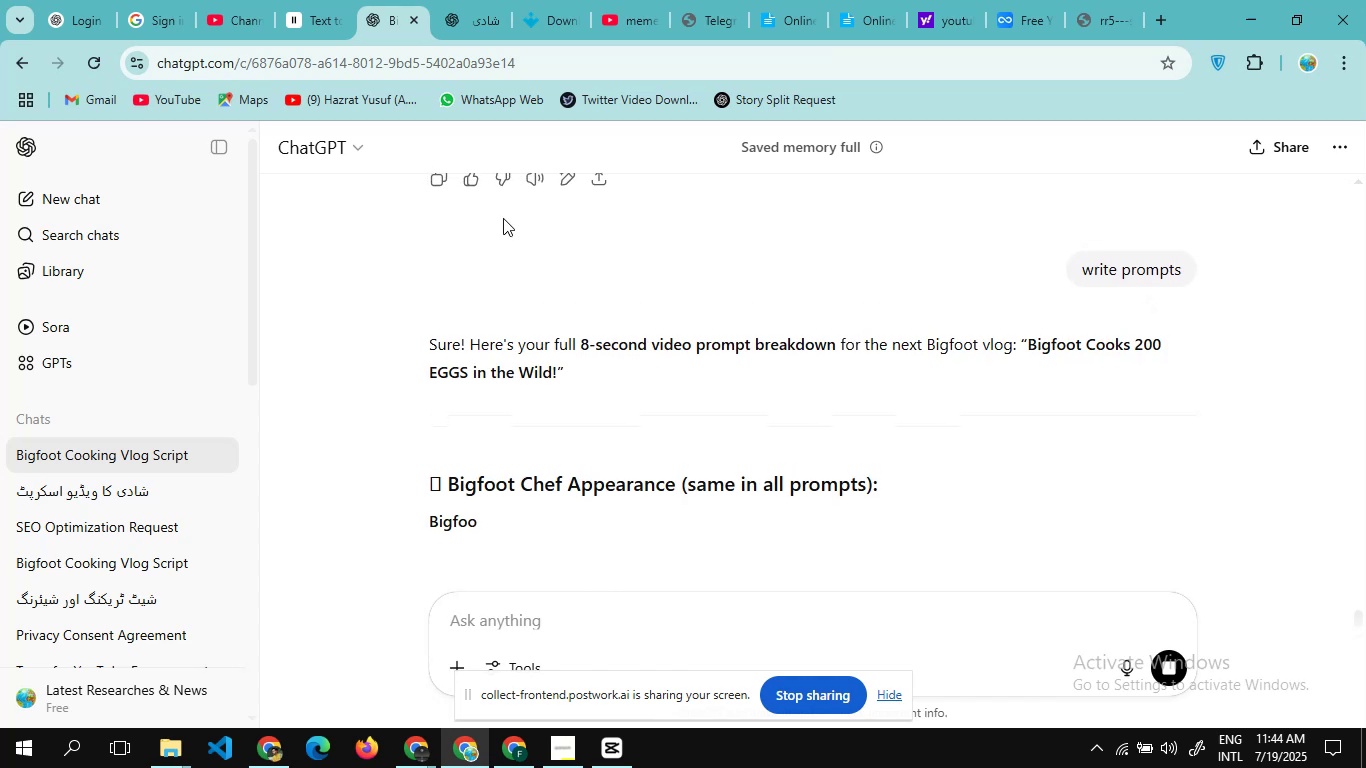 
scroll: coordinate [503, 218], scroll_direction: down, amount: 1.0
 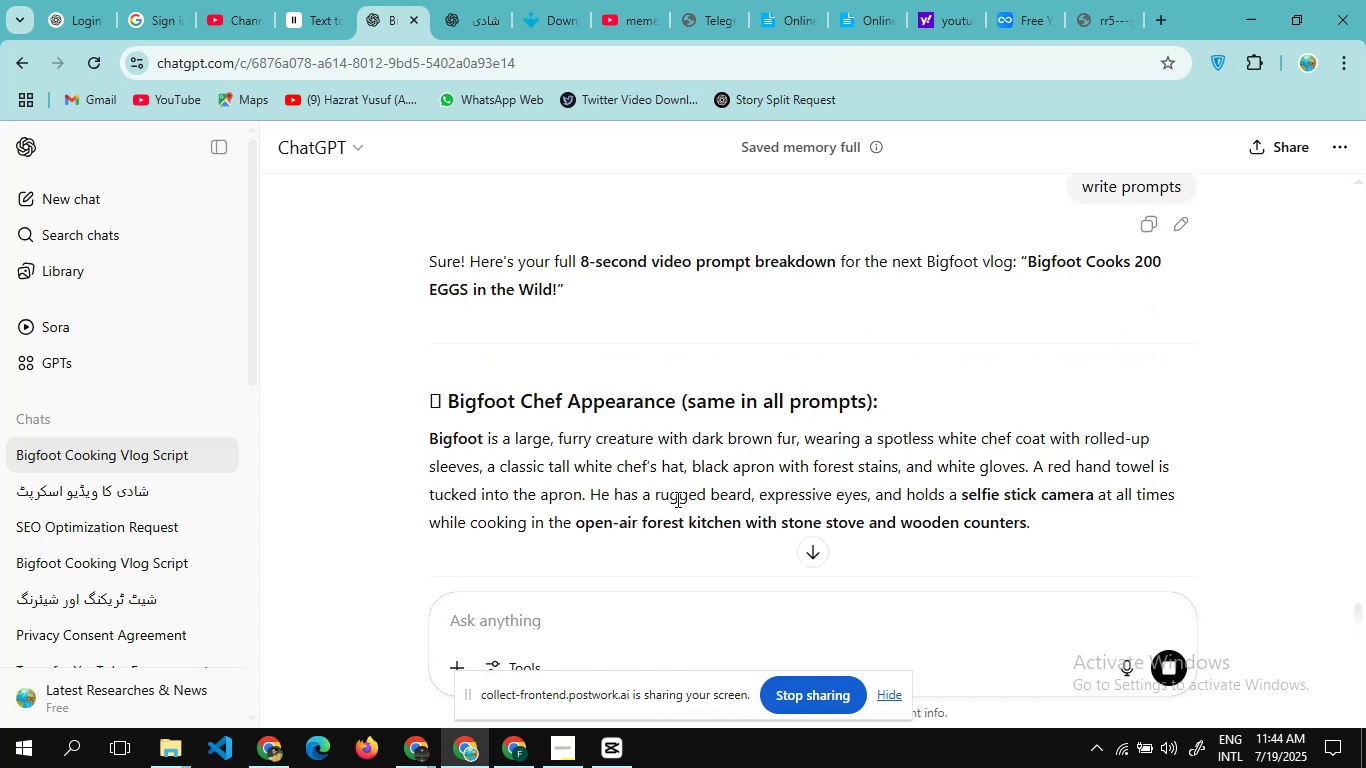 
wait(5.2)
 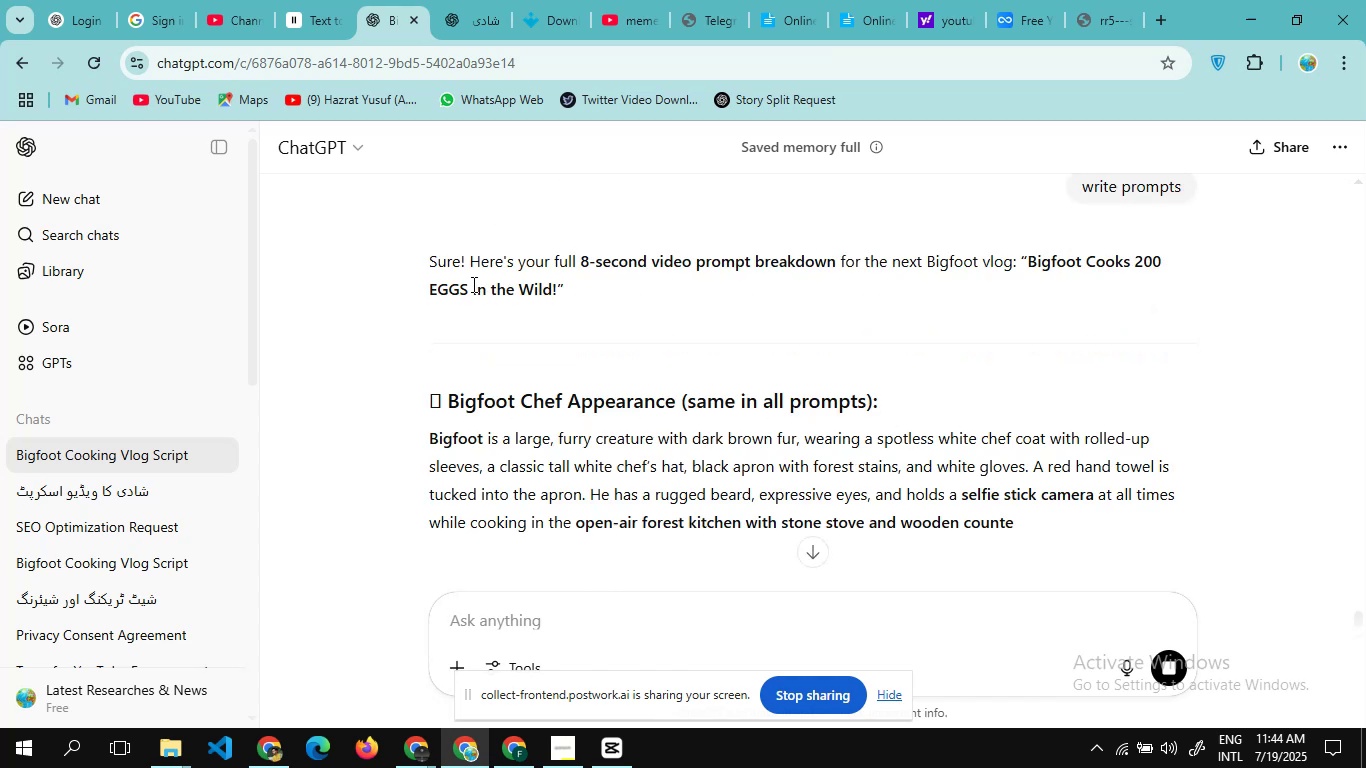 
left_click([1171, 661])
 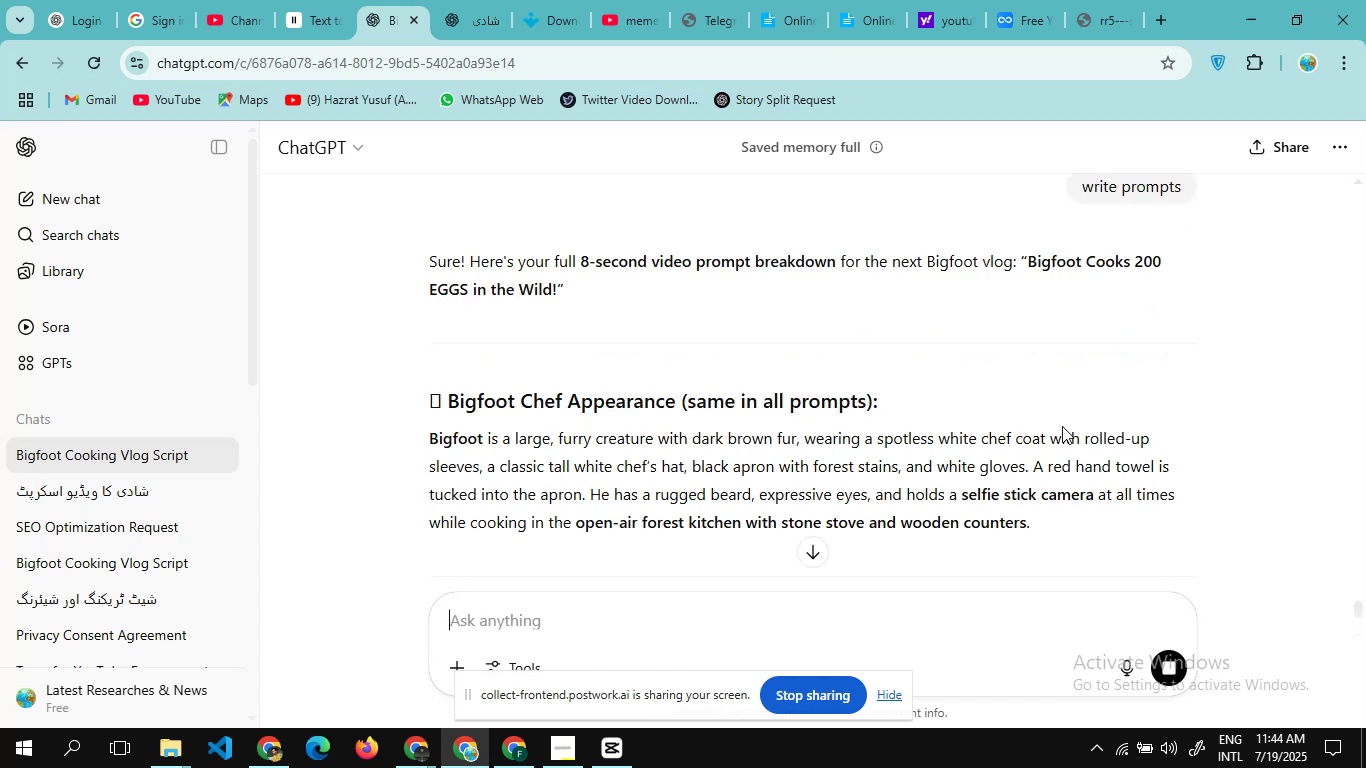 
scroll: coordinate [1062, 426], scroll_direction: up, amount: 1.0
 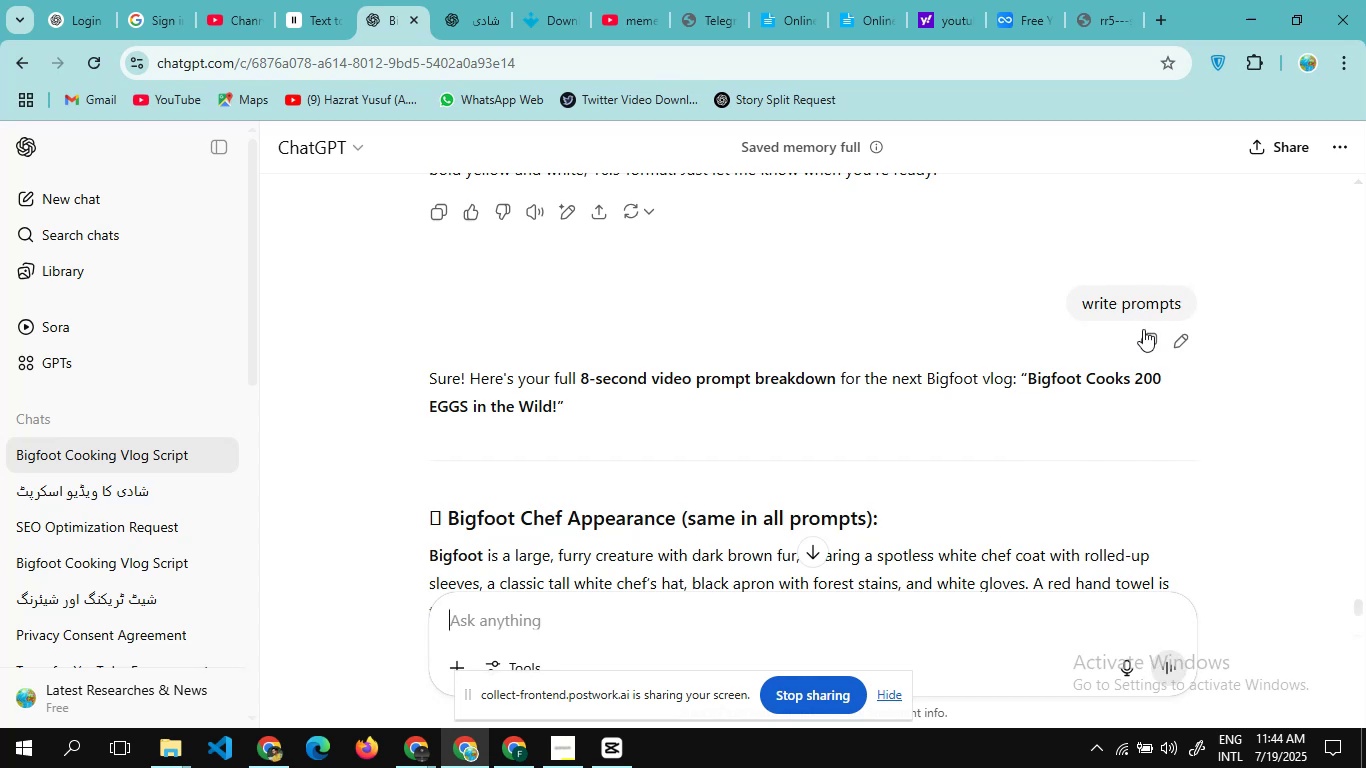 
left_click([1174, 345])
 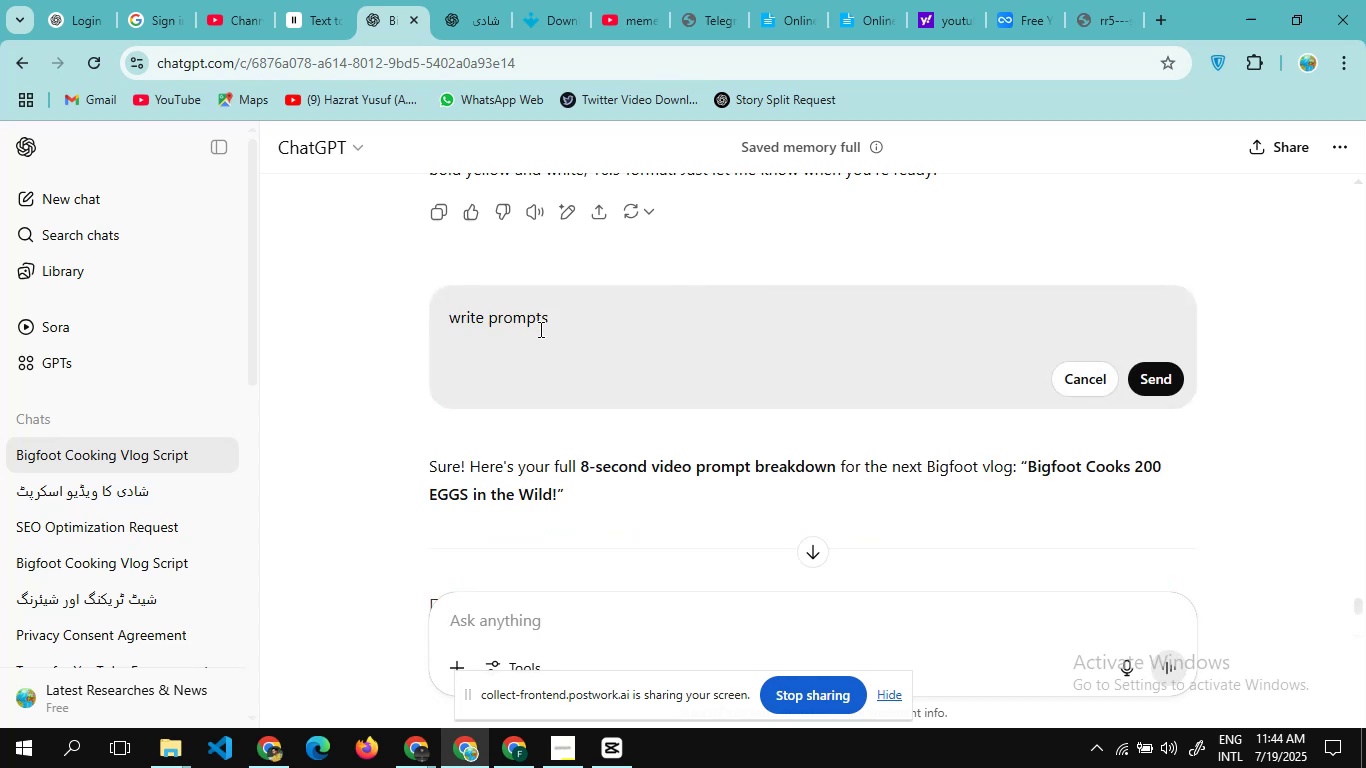 
key(Backspace)
 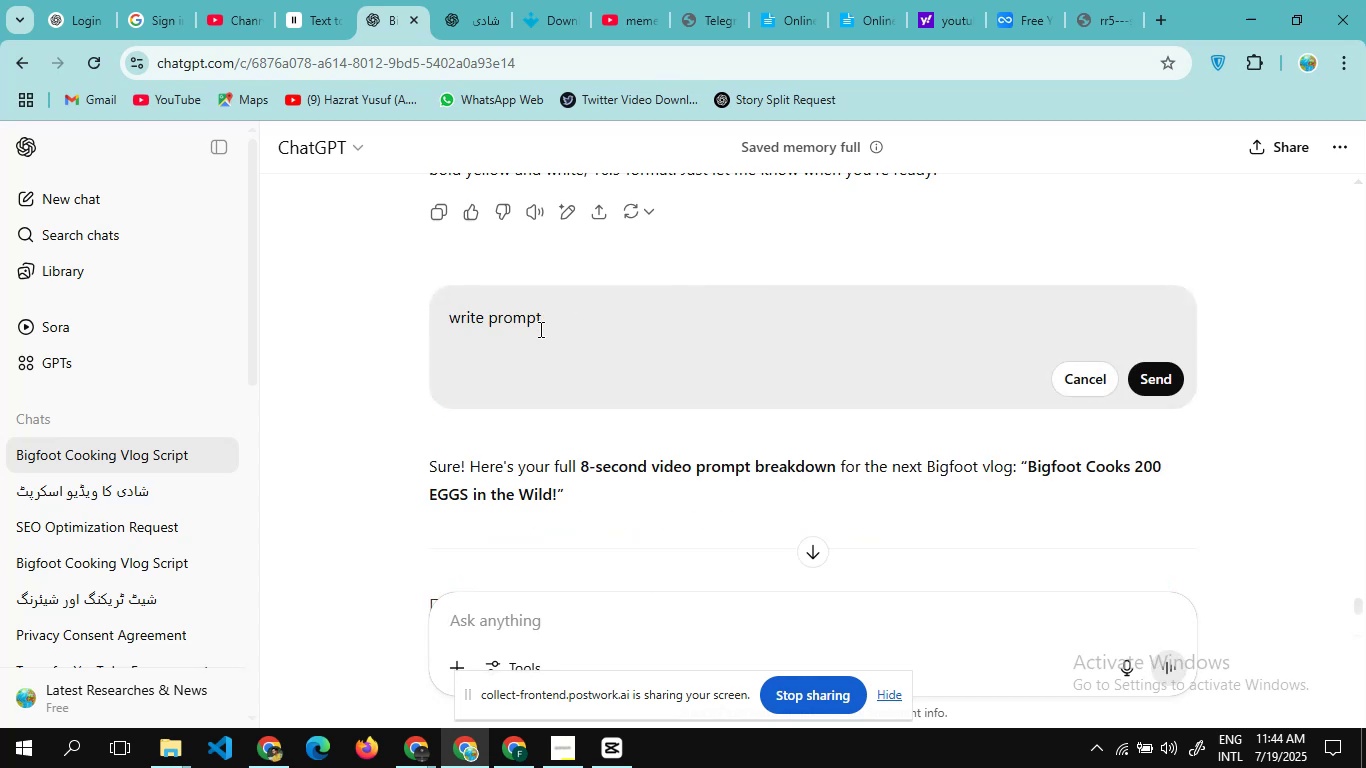 
hold_key(key=ArrowLeft, duration=0.75)
 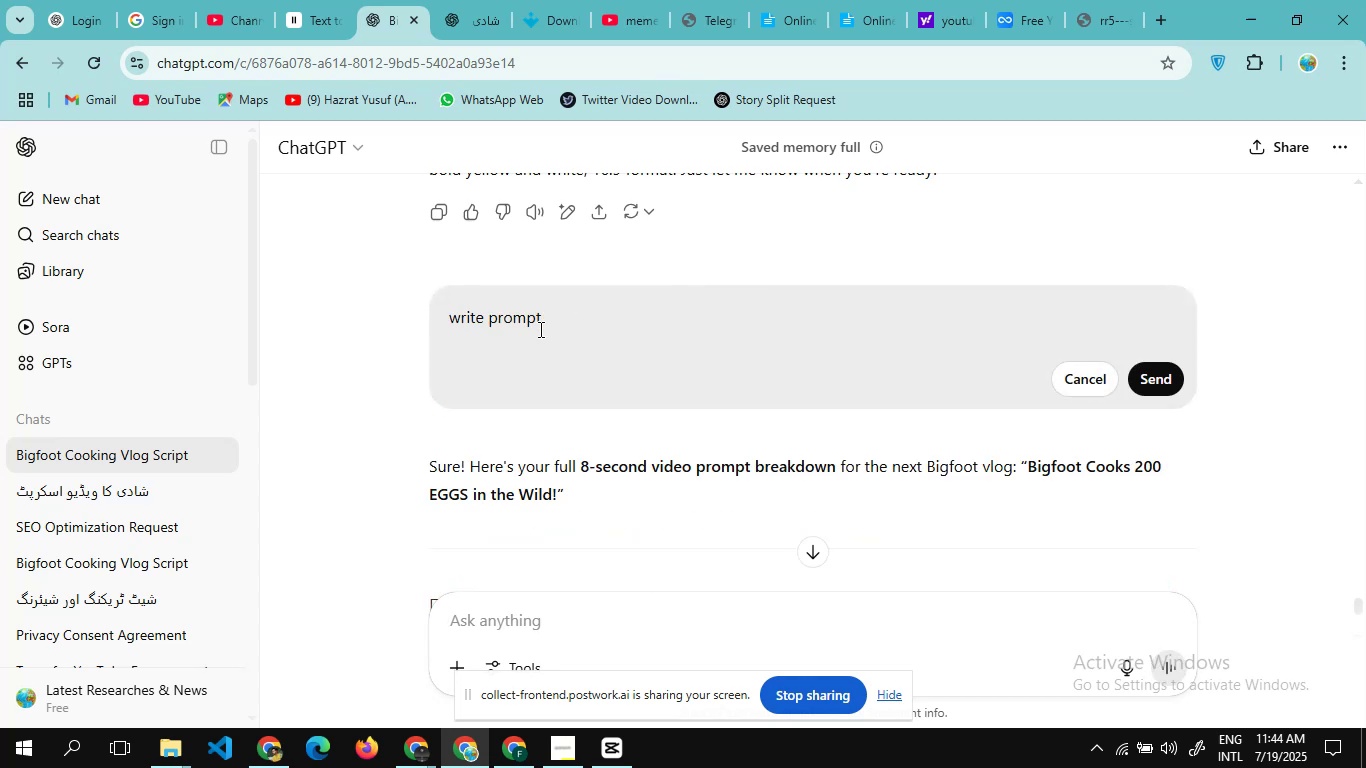 
key(ArrowRight)
 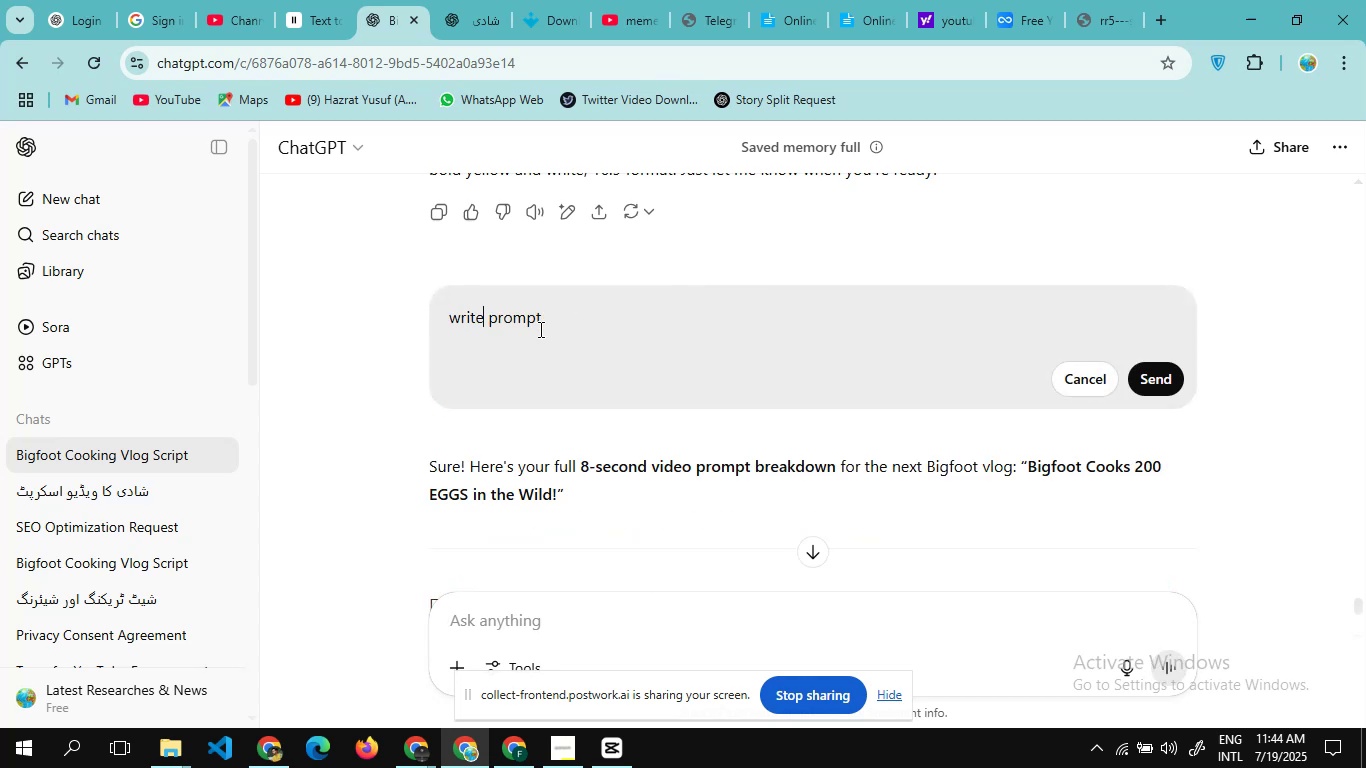 
key(ArrowRight)
 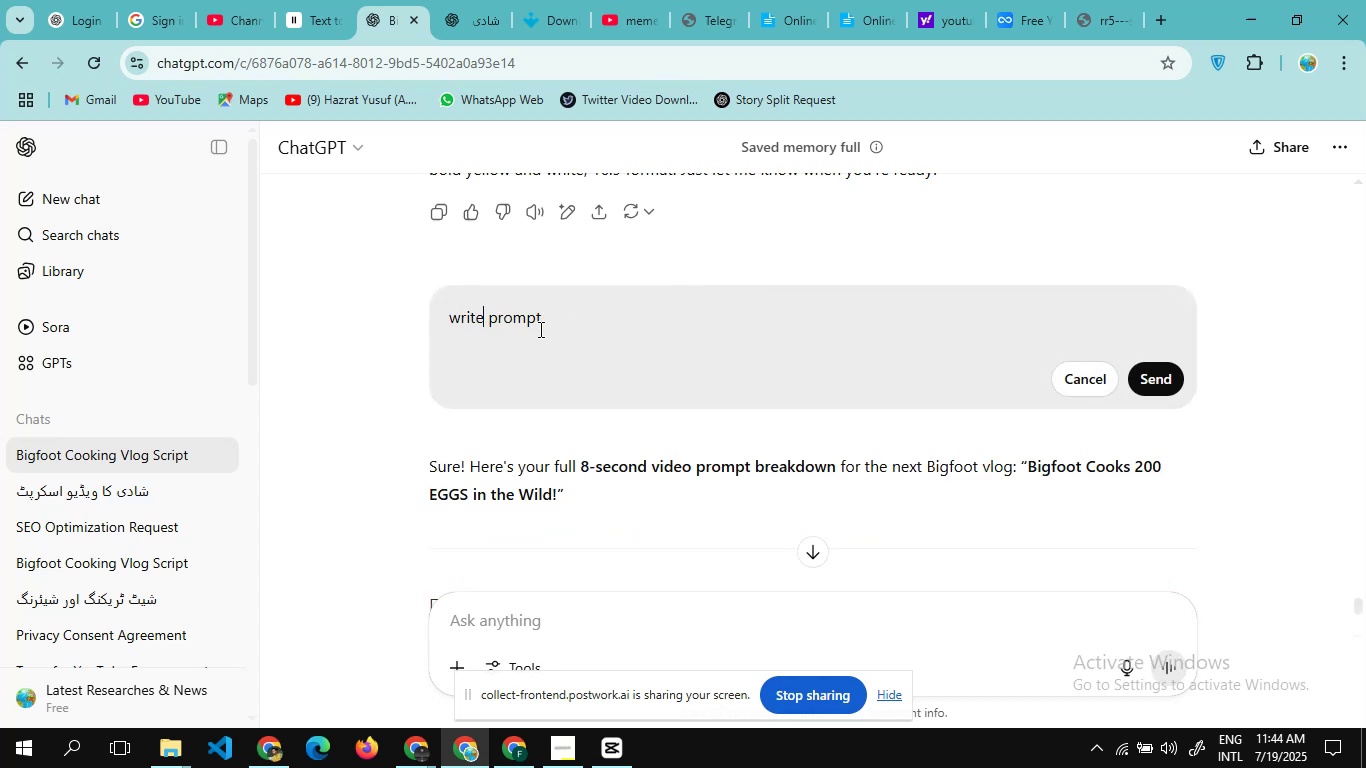 
hold_key(key=Backspace, duration=0.94)
 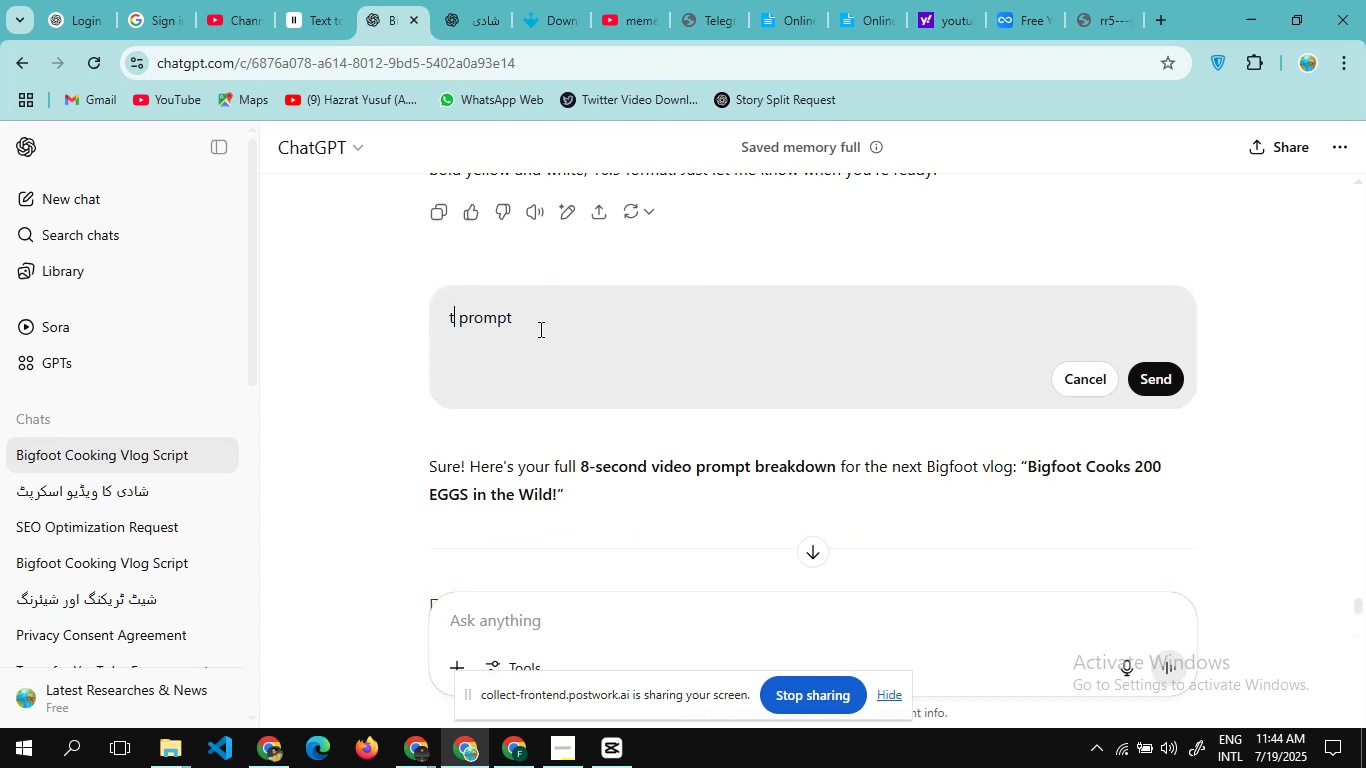 
type(thumnail )
 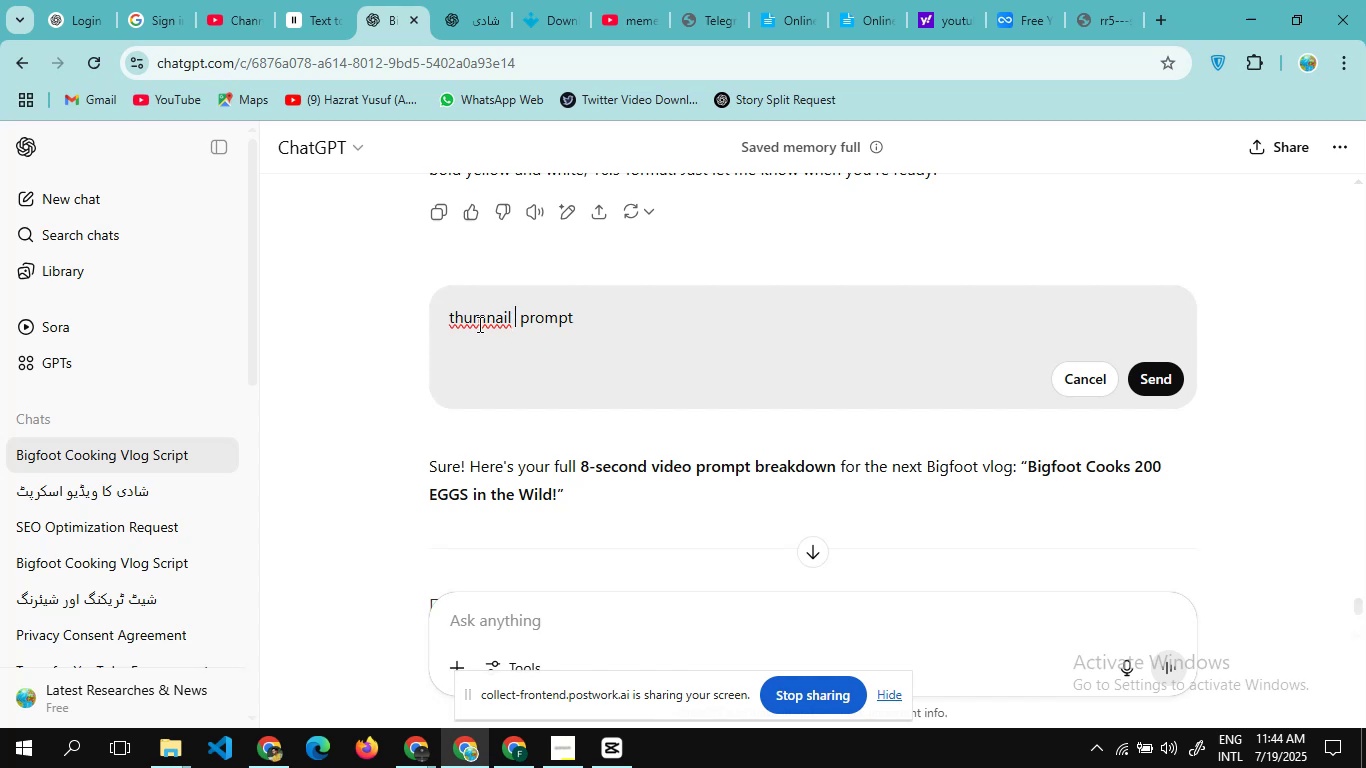 
left_click([489, 319])
 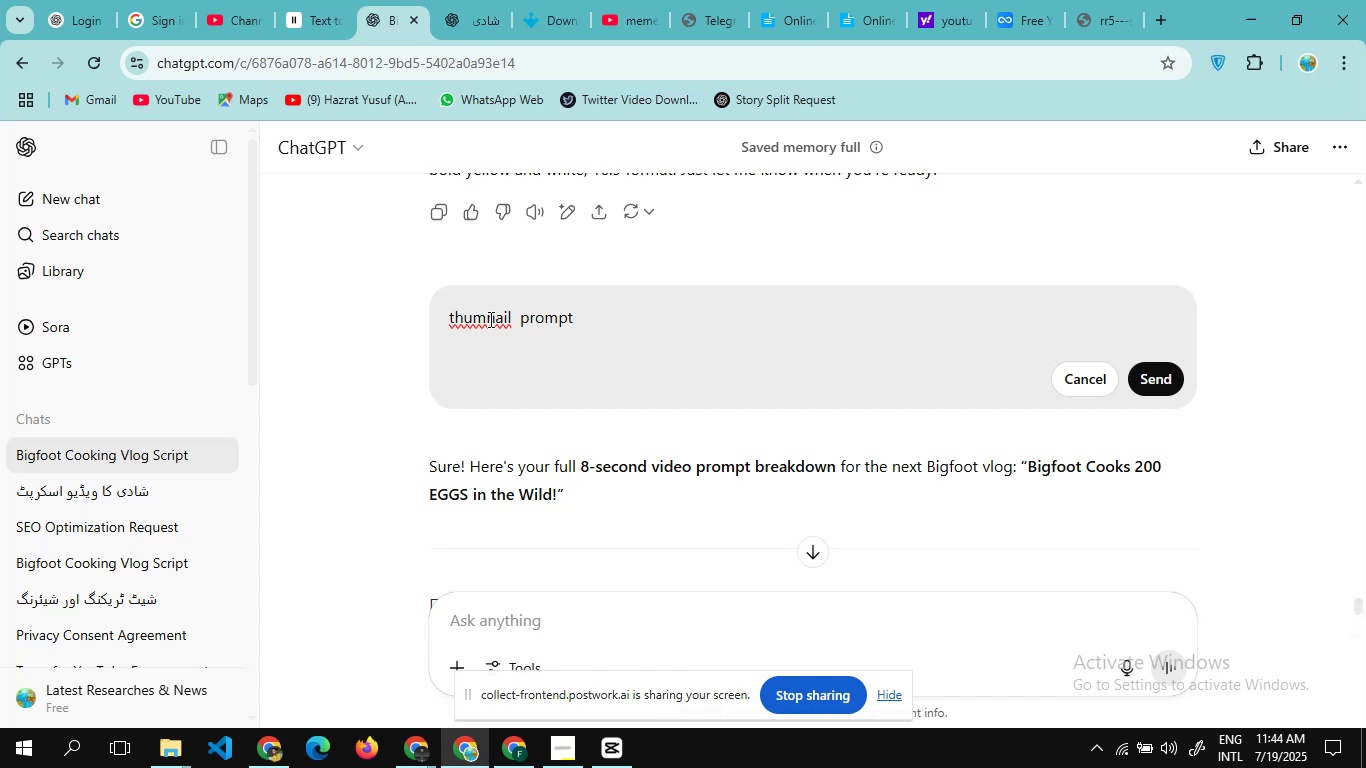 
key(B)
 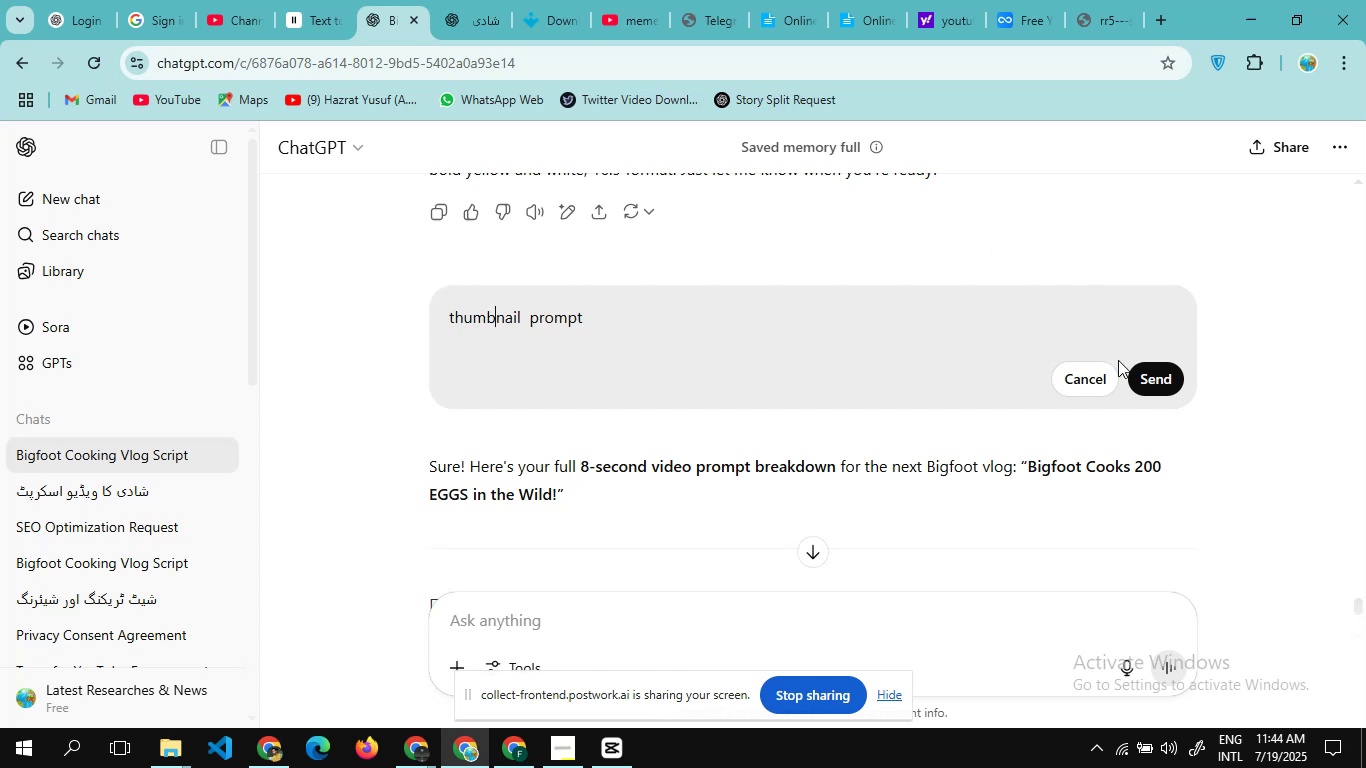 
left_click([1156, 369])
 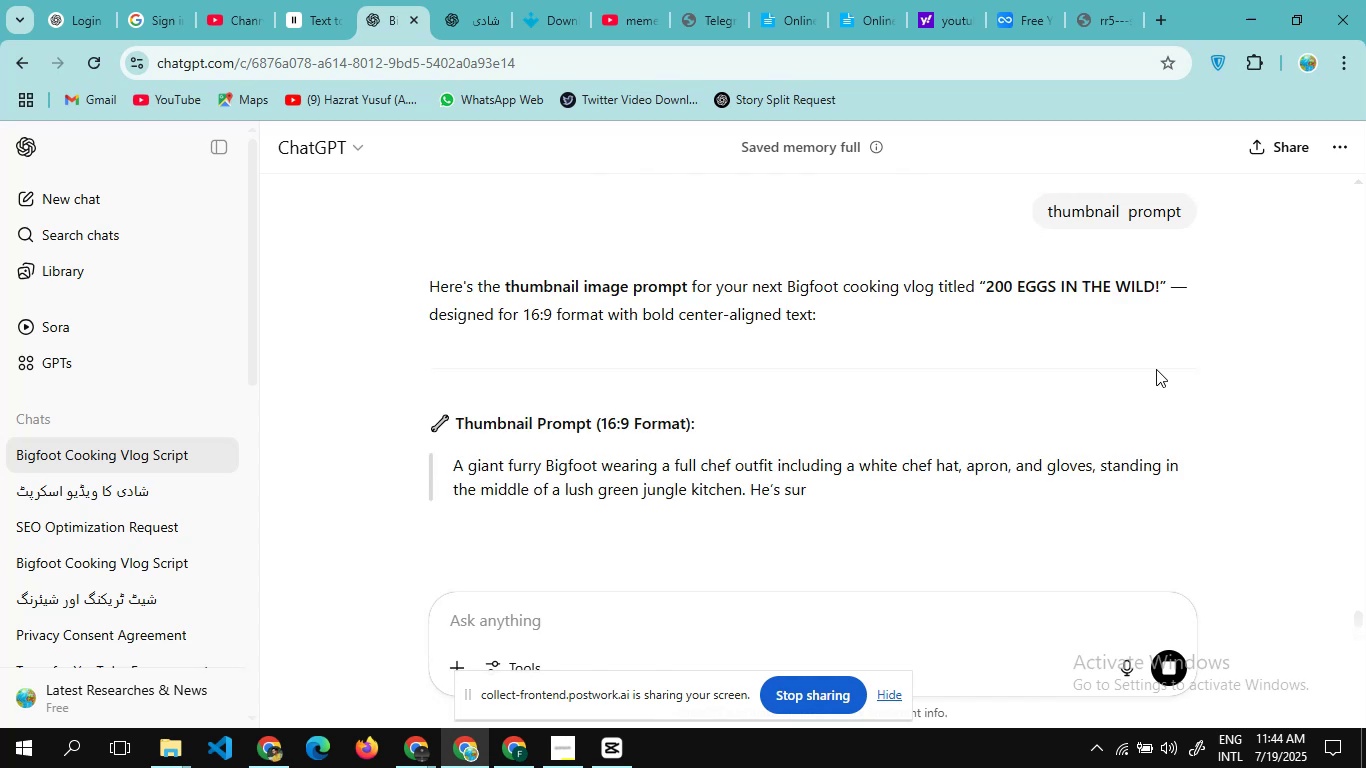 
wait(6.12)
 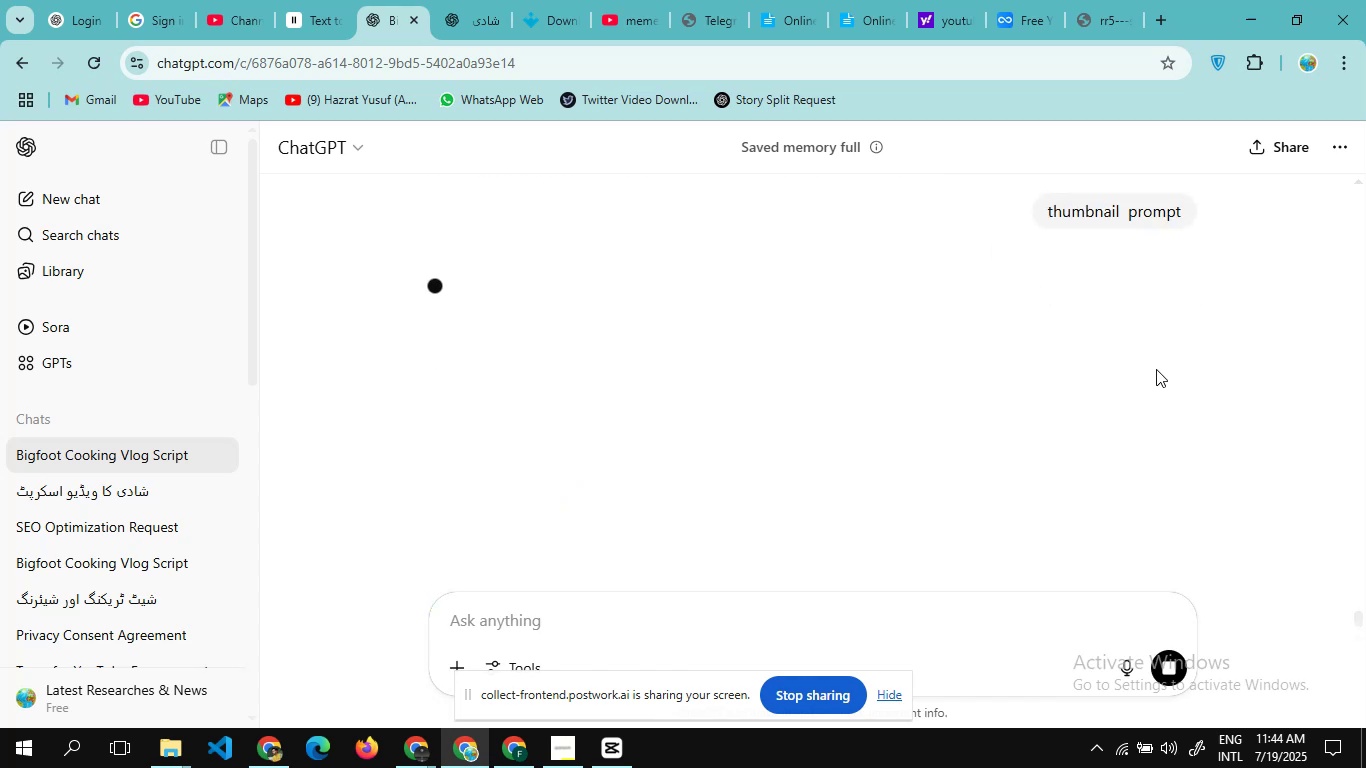 
scroll: coordinate [777, 425], scroll_direction: down, amount: 3.0
 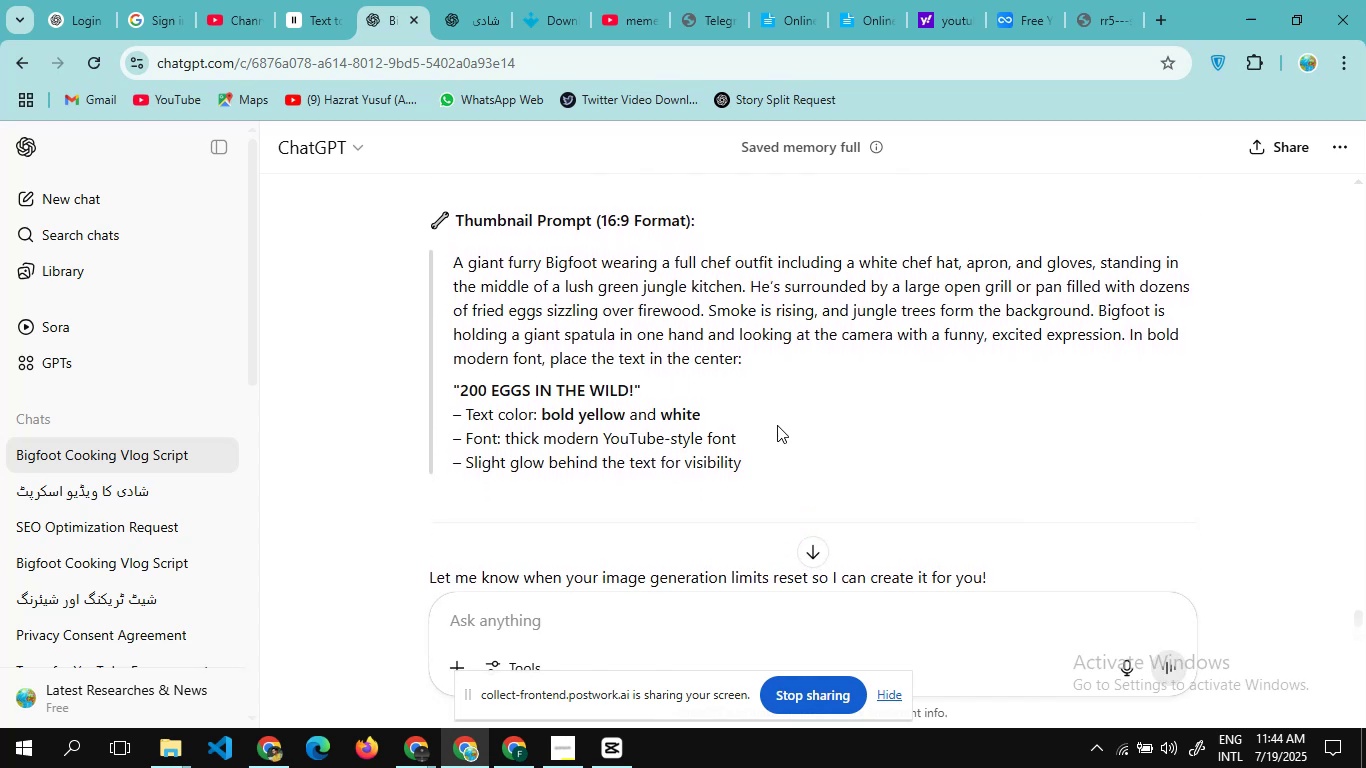 
scroll: coordinate [777, 425], scroll_direction: none, amount: 0.0
 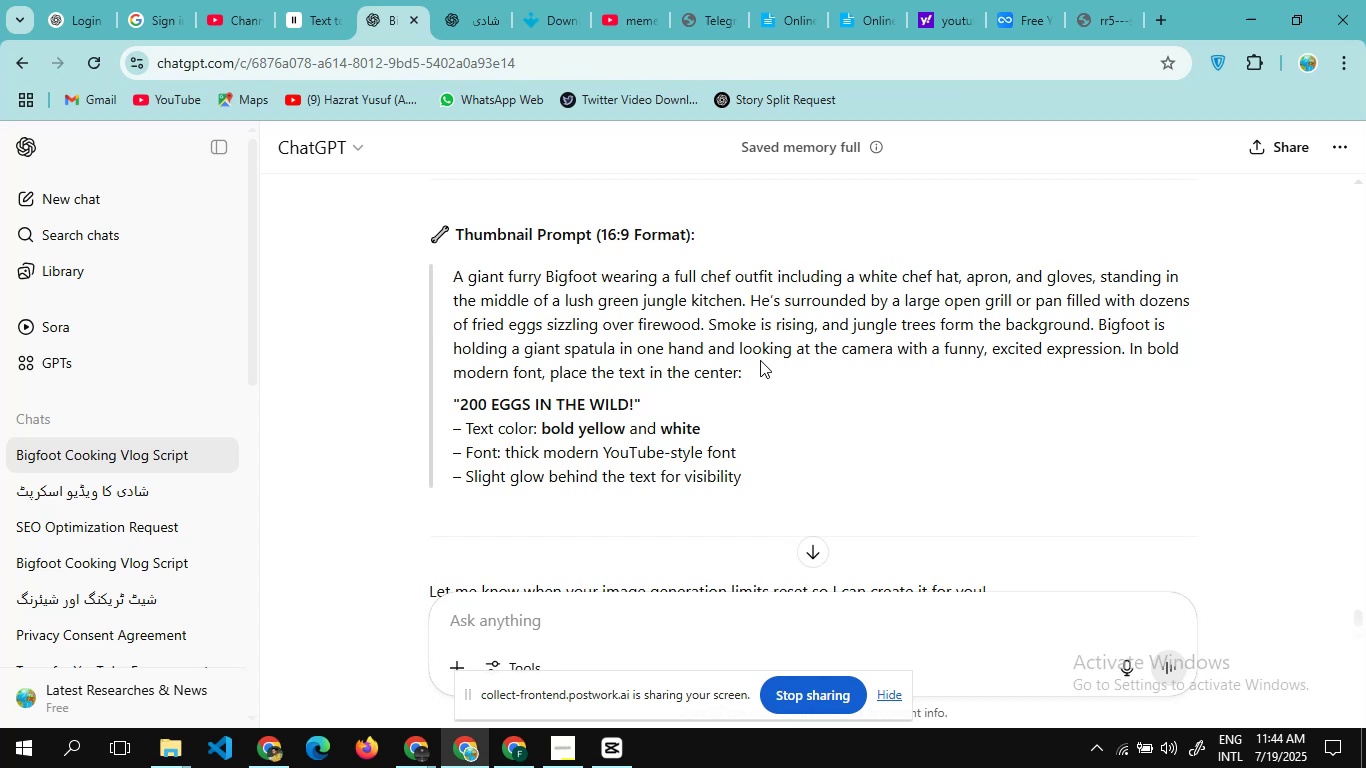 
wait(5.93)
 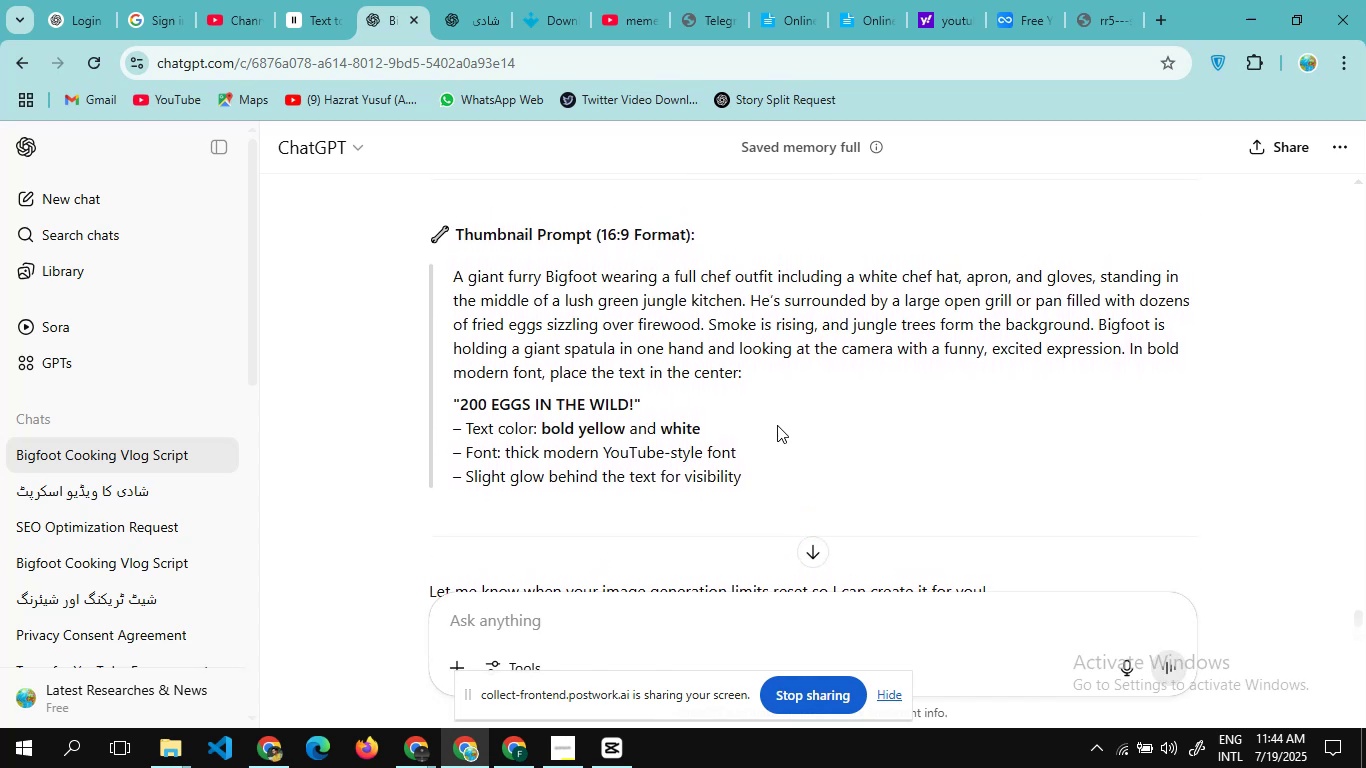 
scroll: coordinate [708, 434], scroll_direction: up, amount: 1.0
 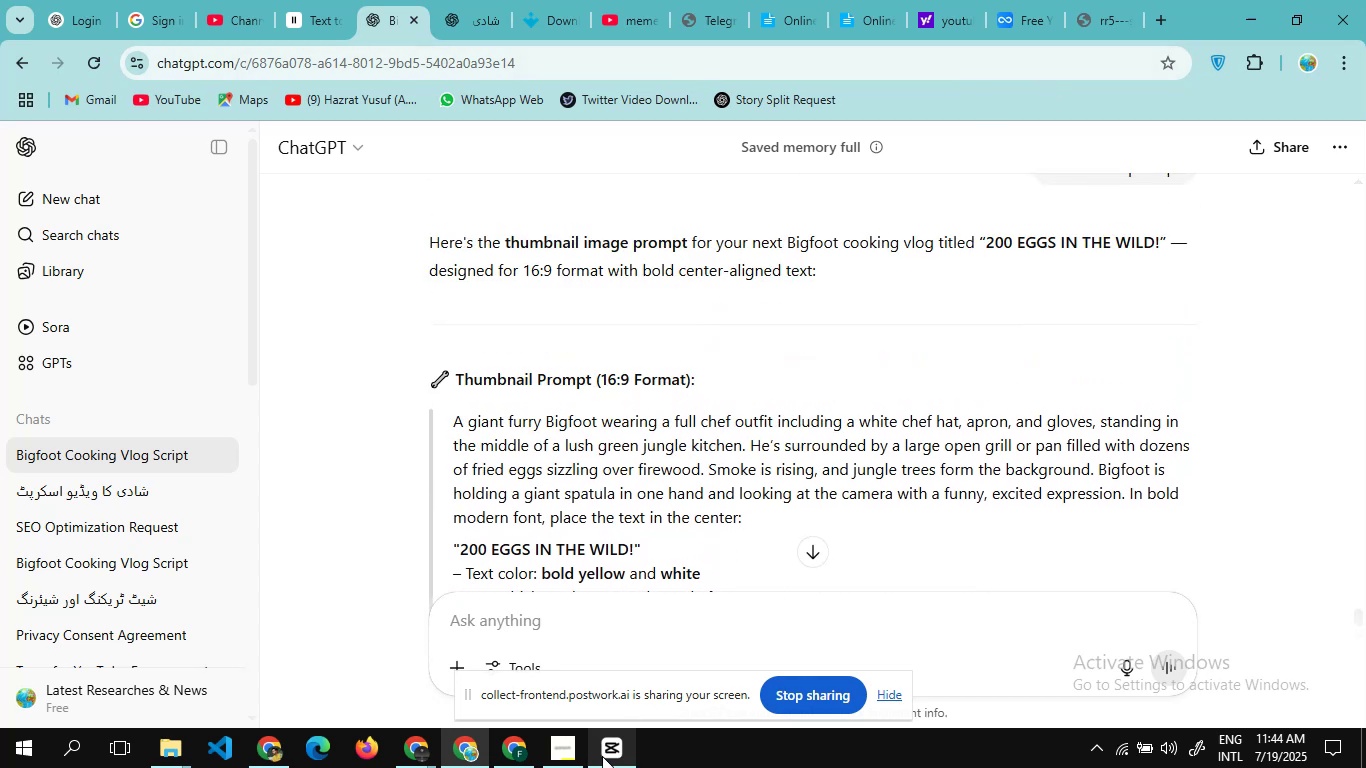 
left_click([602, 756])
 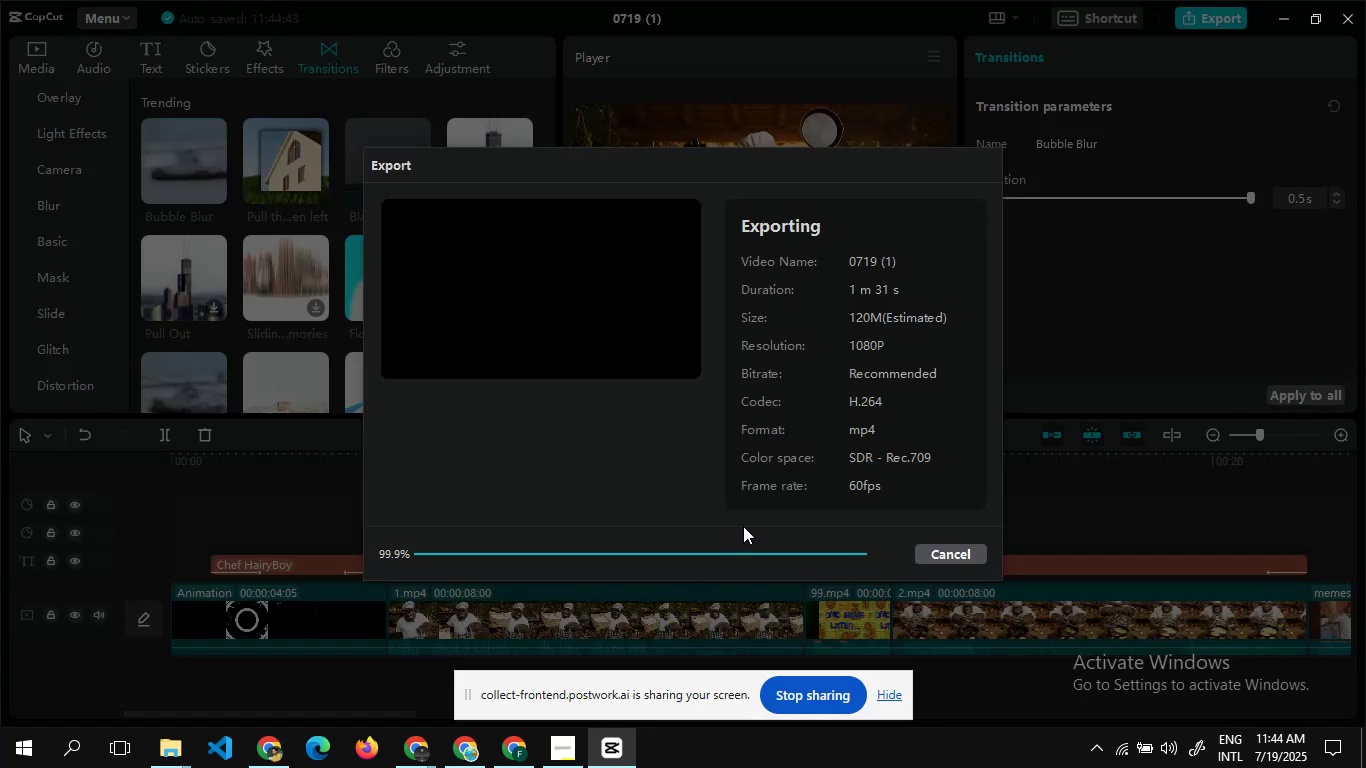 
wait(8.96)
 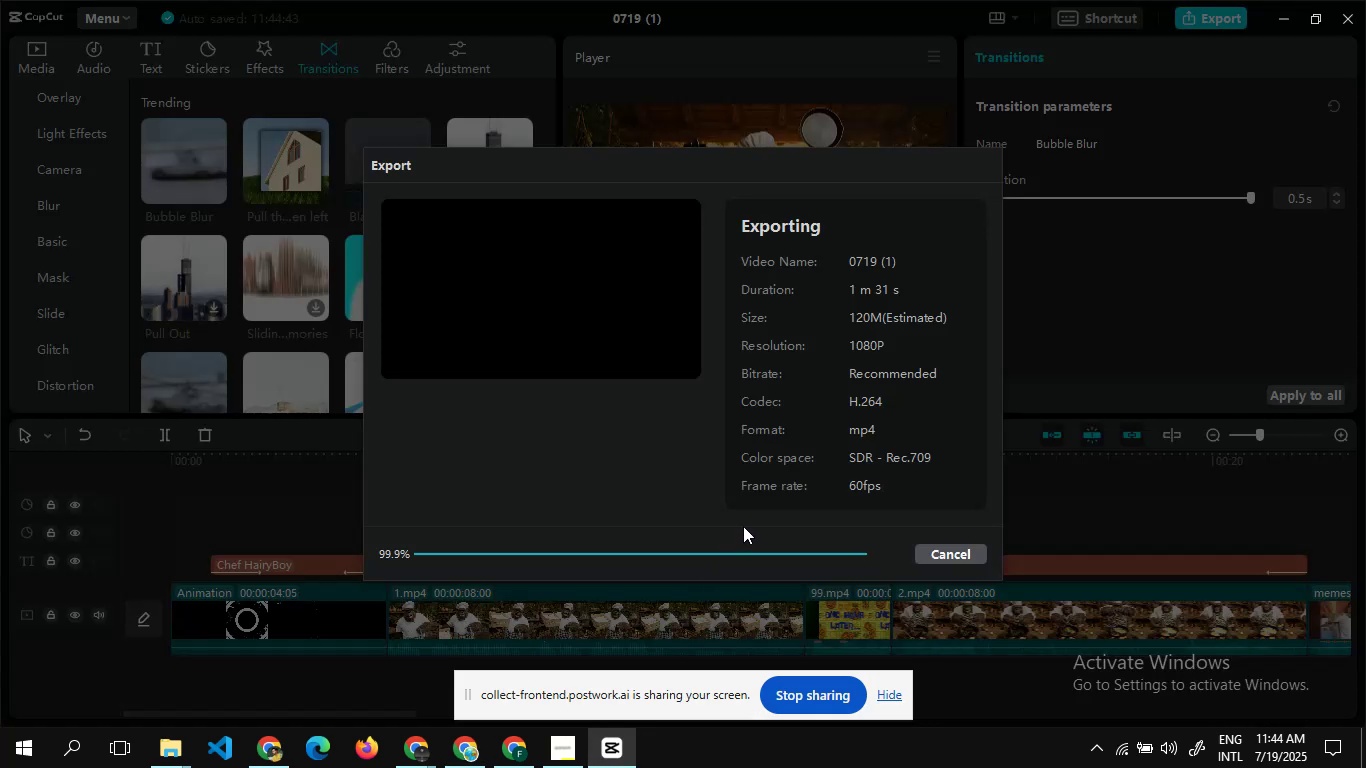 
left_click([956, 524])
 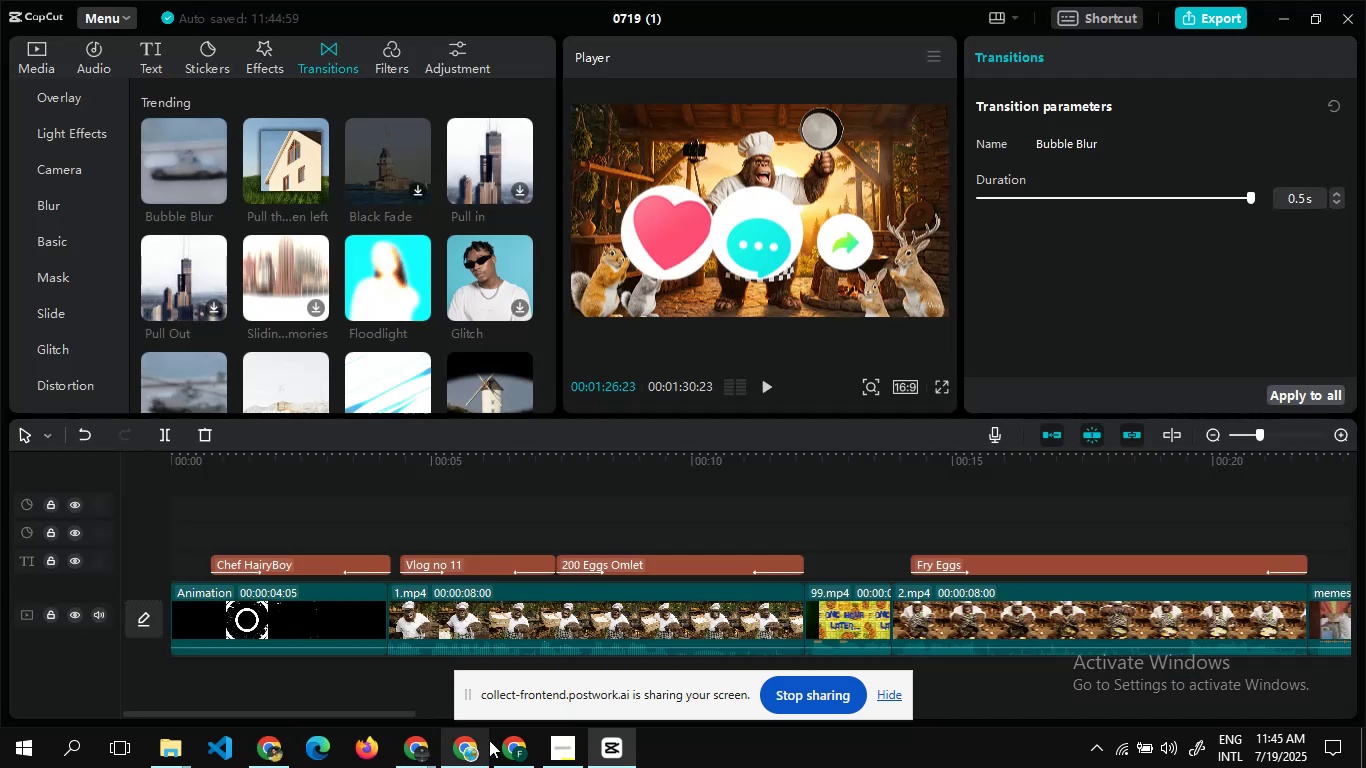 
left_click([475, 741])
 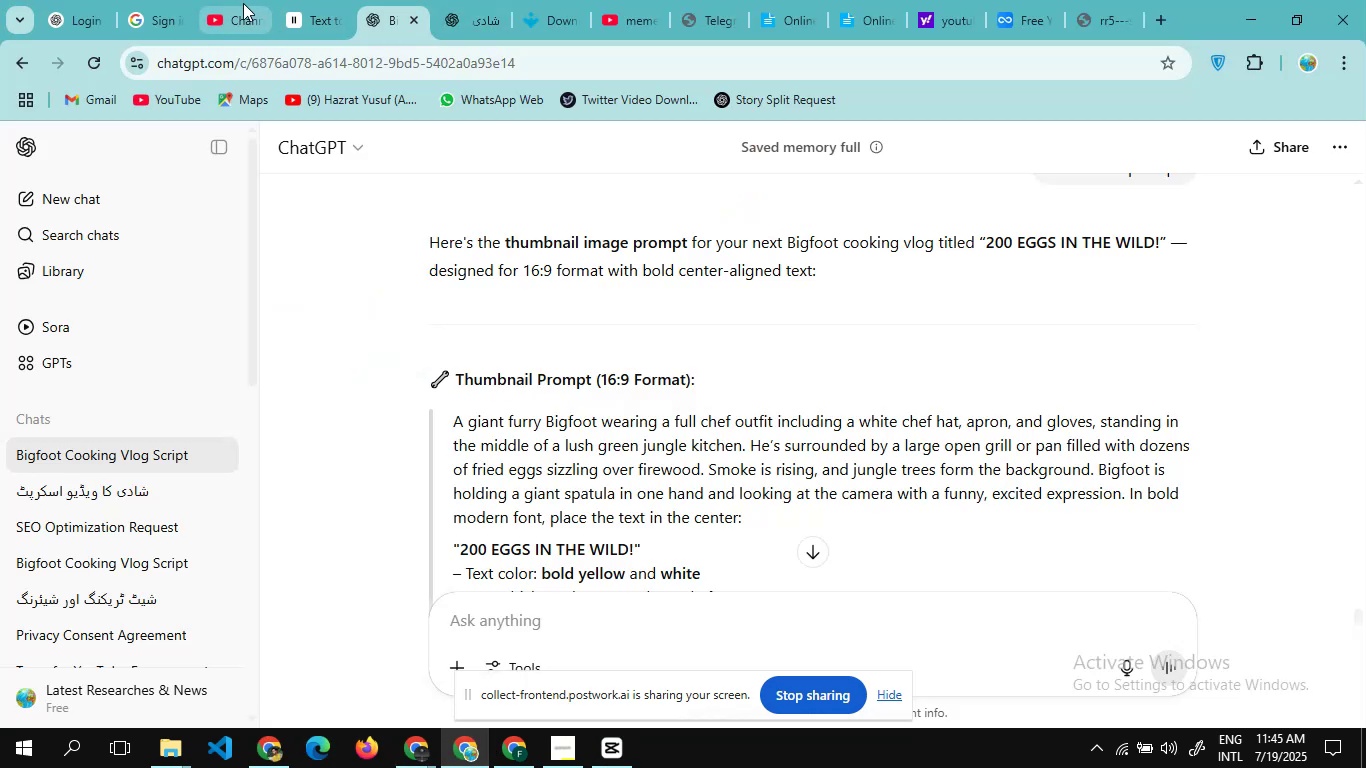 
left_click([243, 3])
 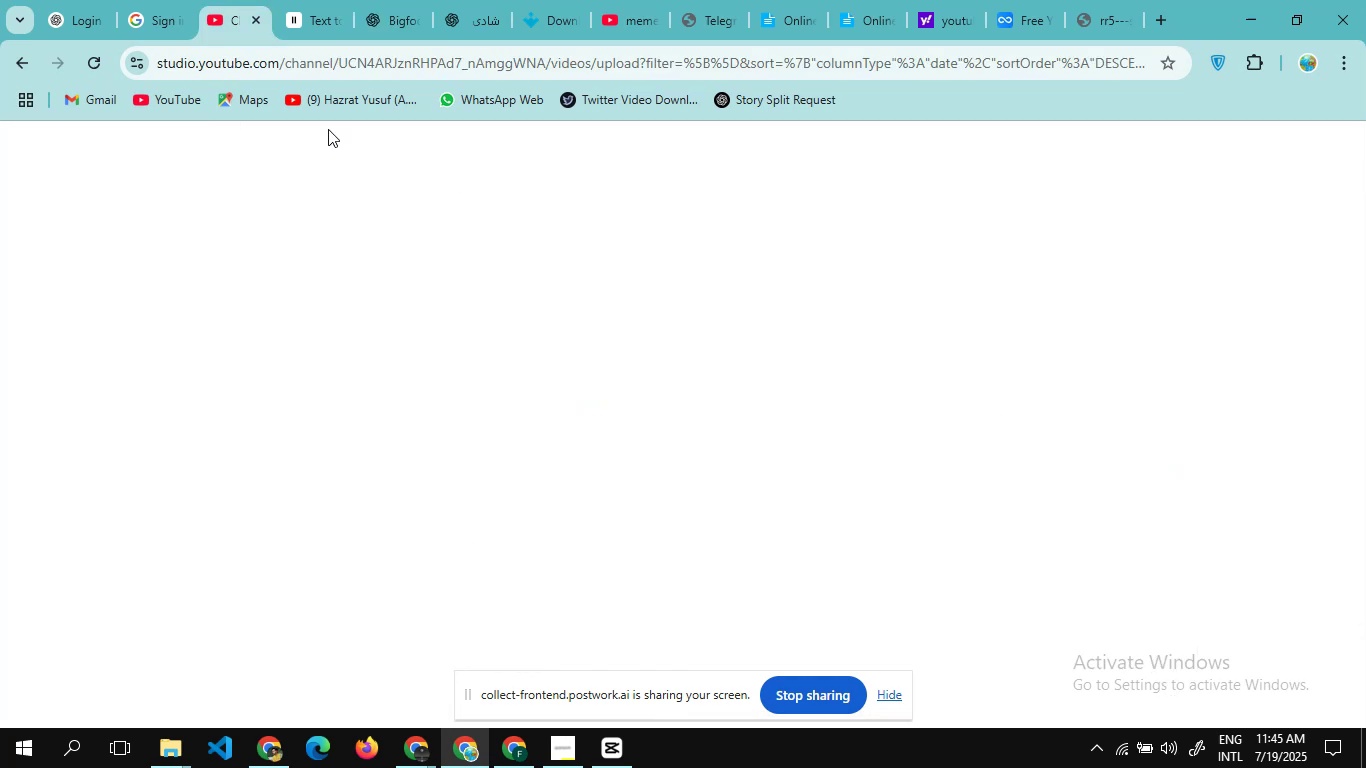 
left_click([618, 16])
 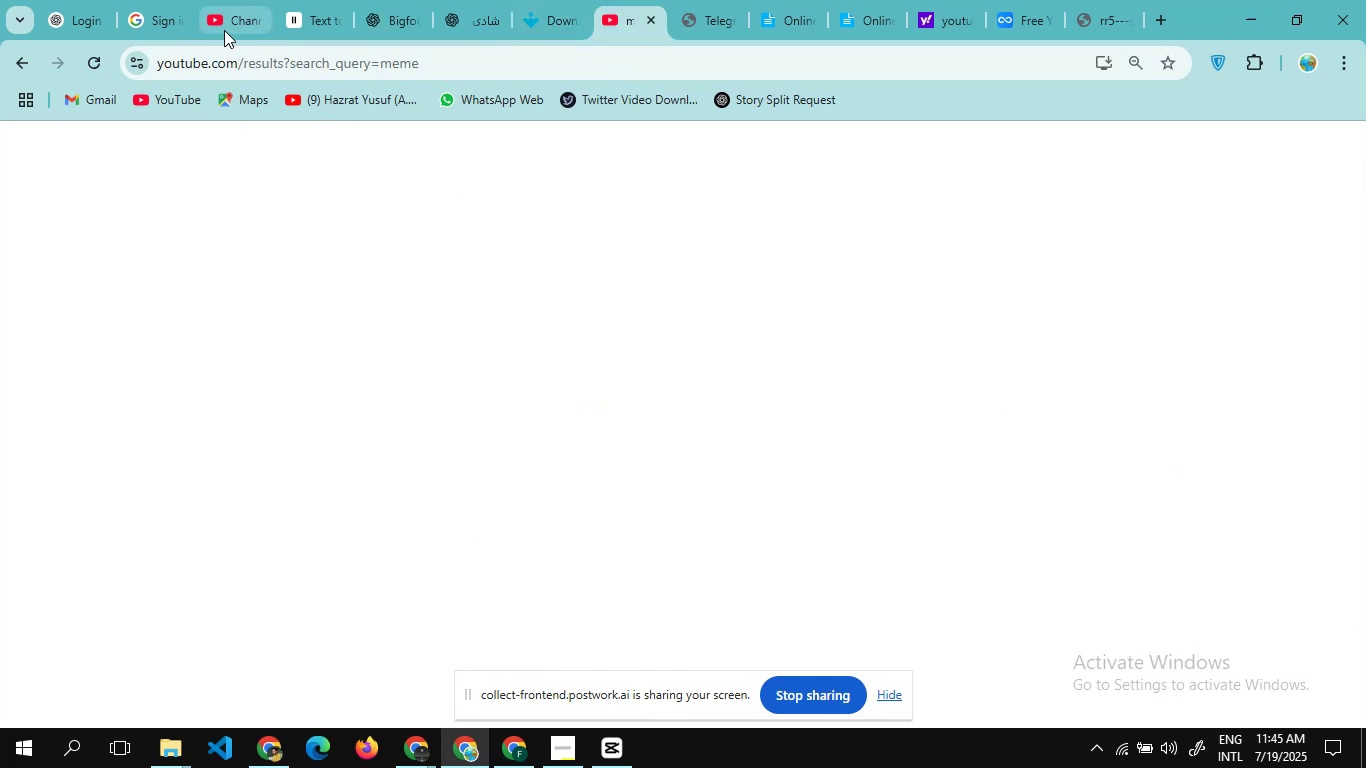 
left_click([224, 29])
 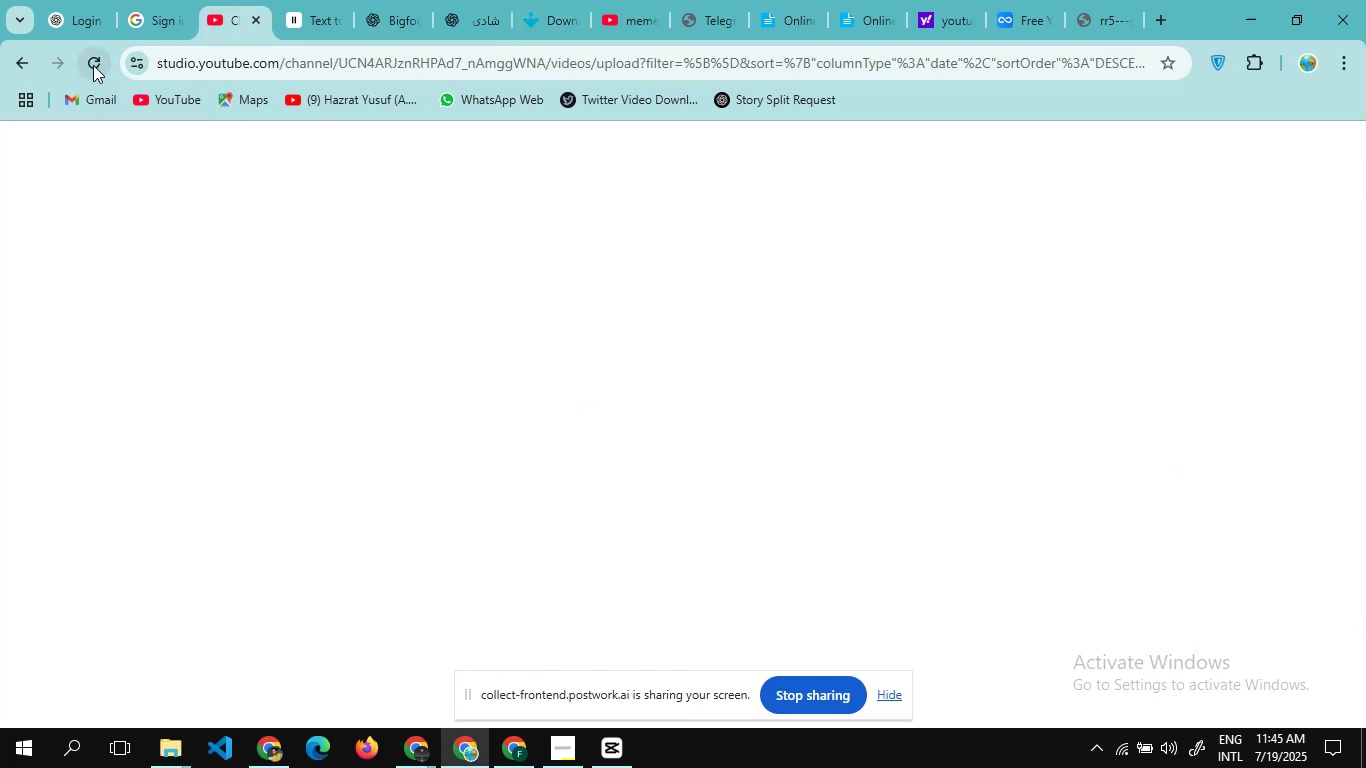 
left_click([93, 65])
 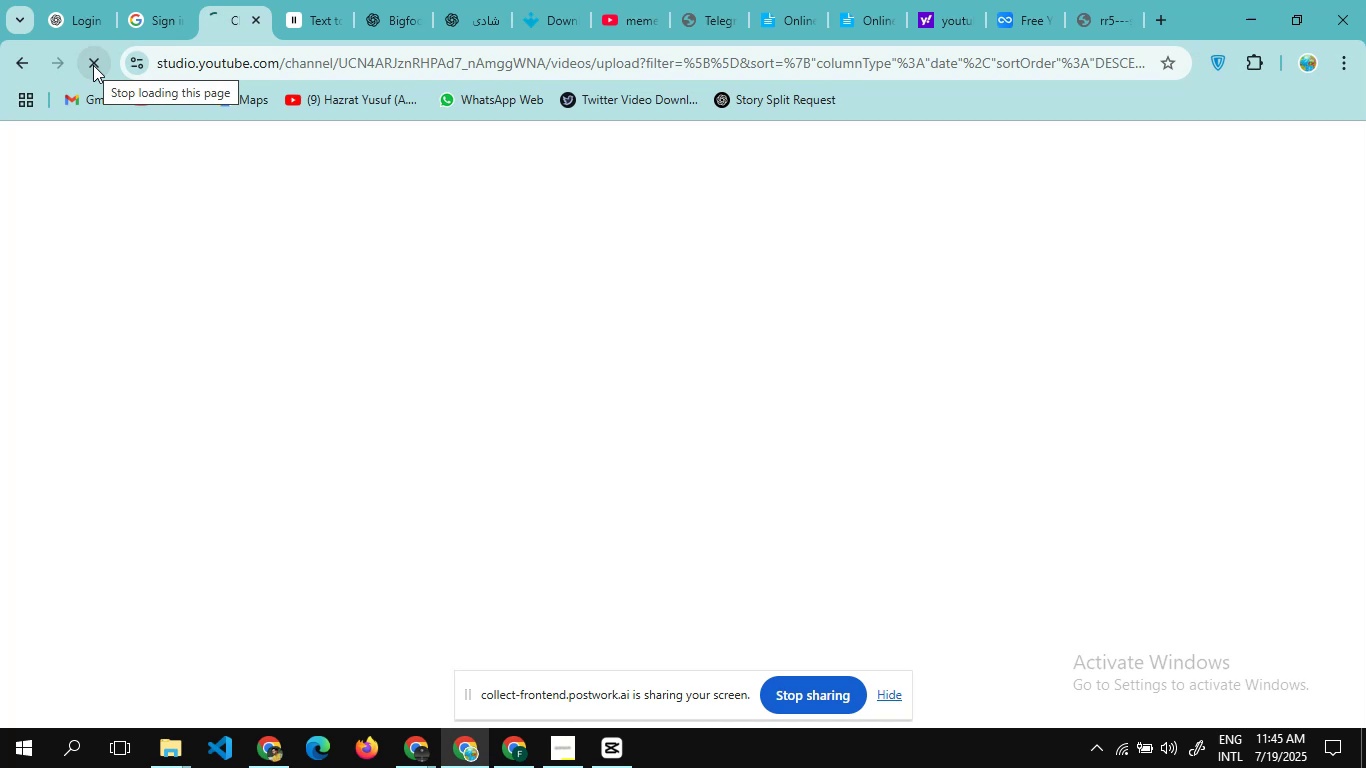 
wait(15.82)
 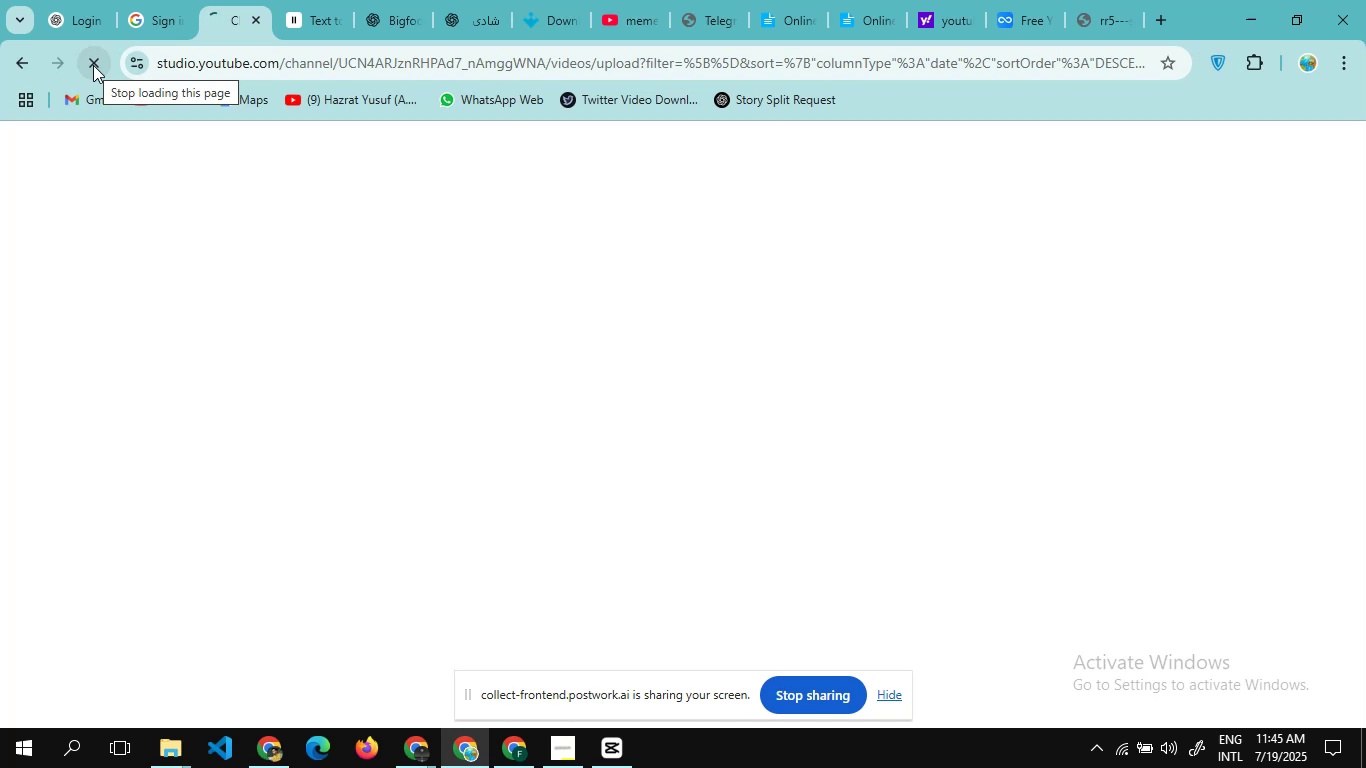 
left_click([744, 300])
 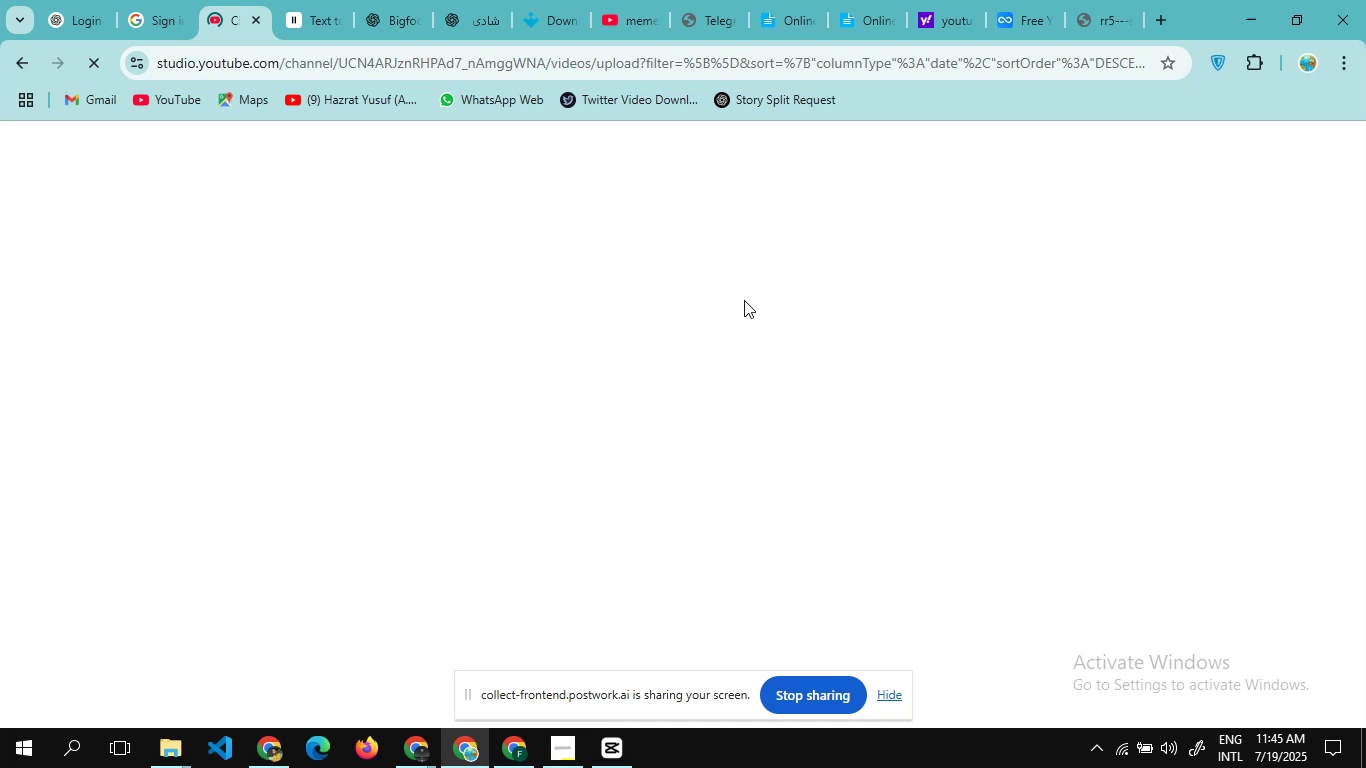 
wait(19.26)
 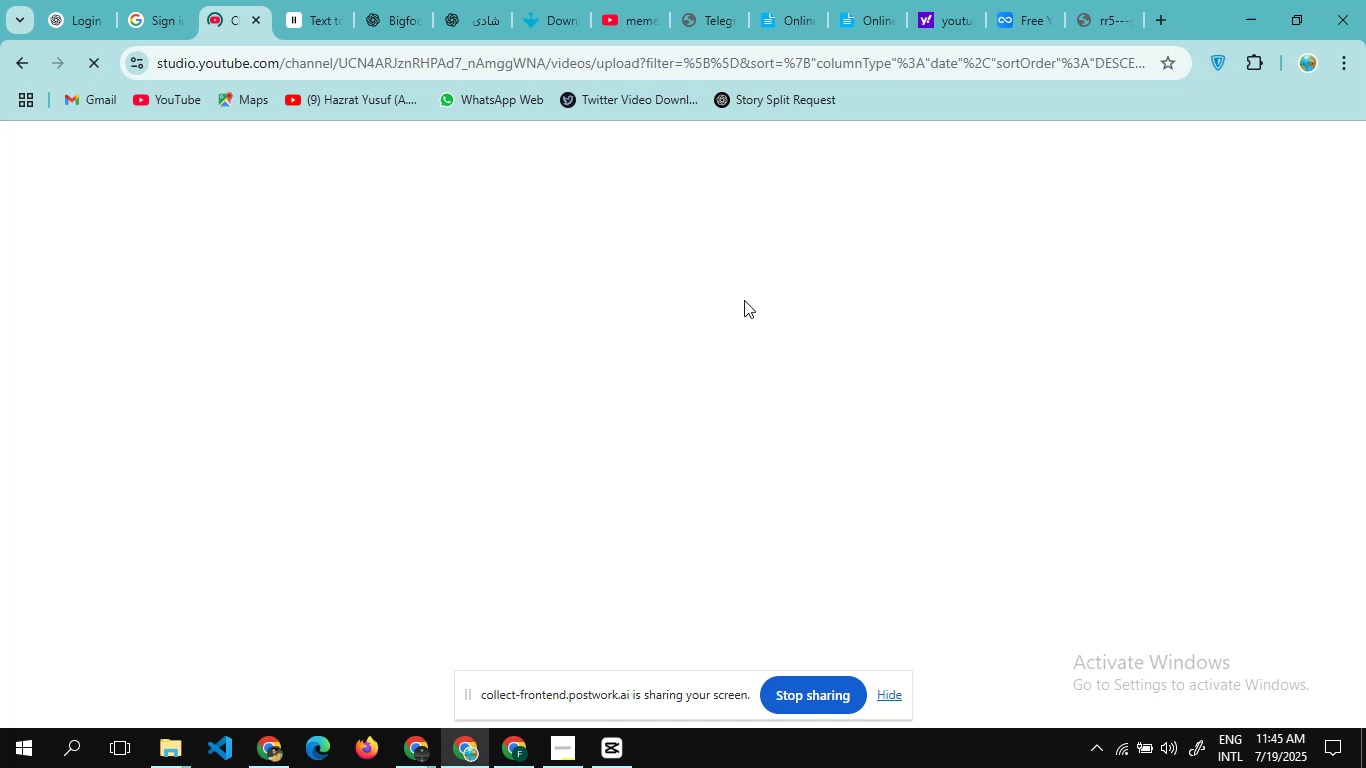 
left_click([740, 302])
 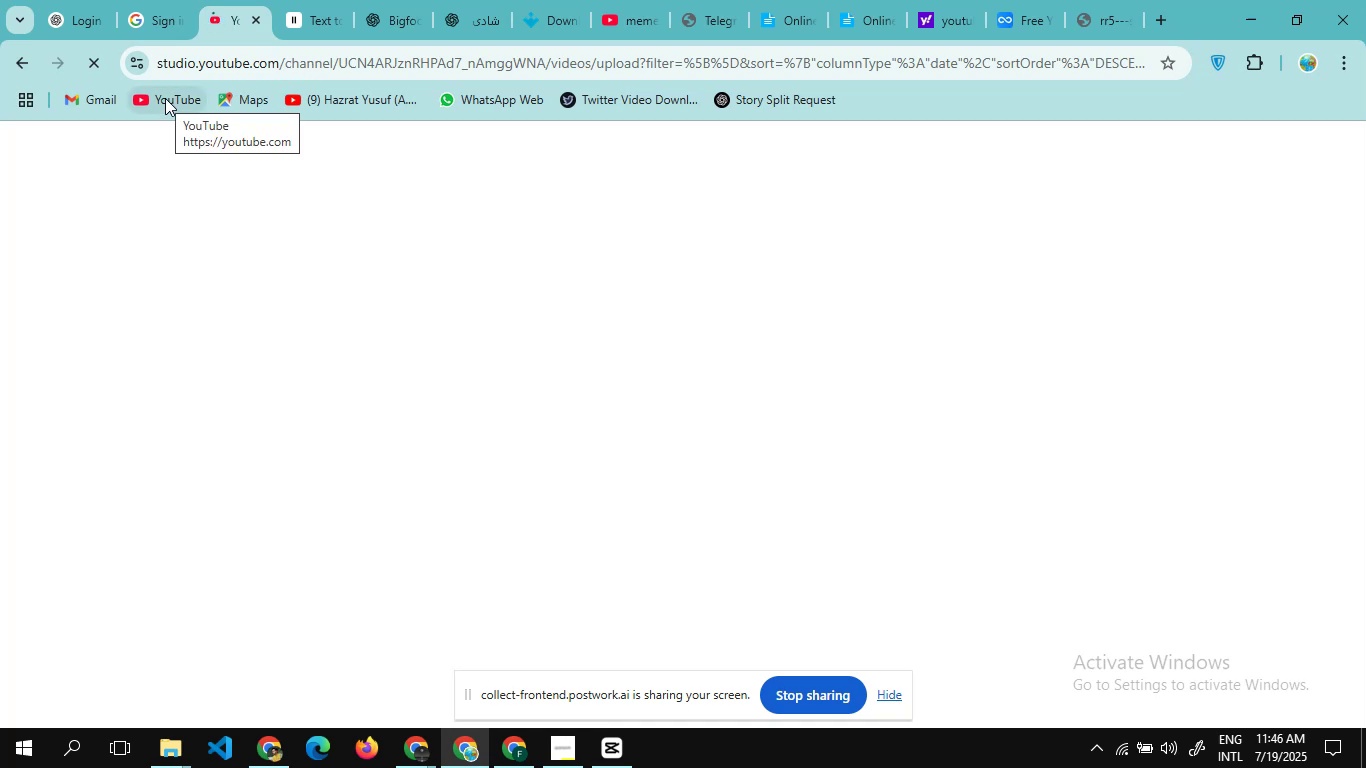 
wait(16.57)
 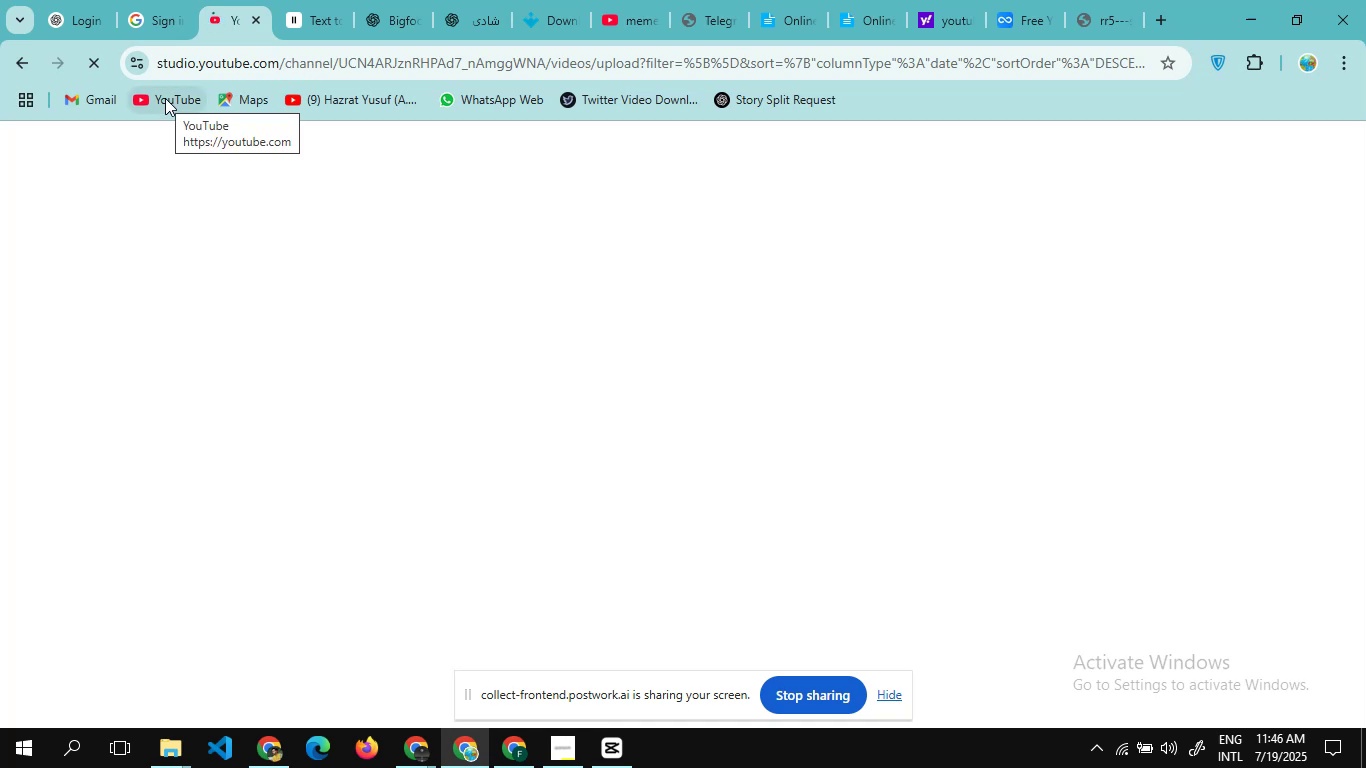 
left_click([165, 98])
 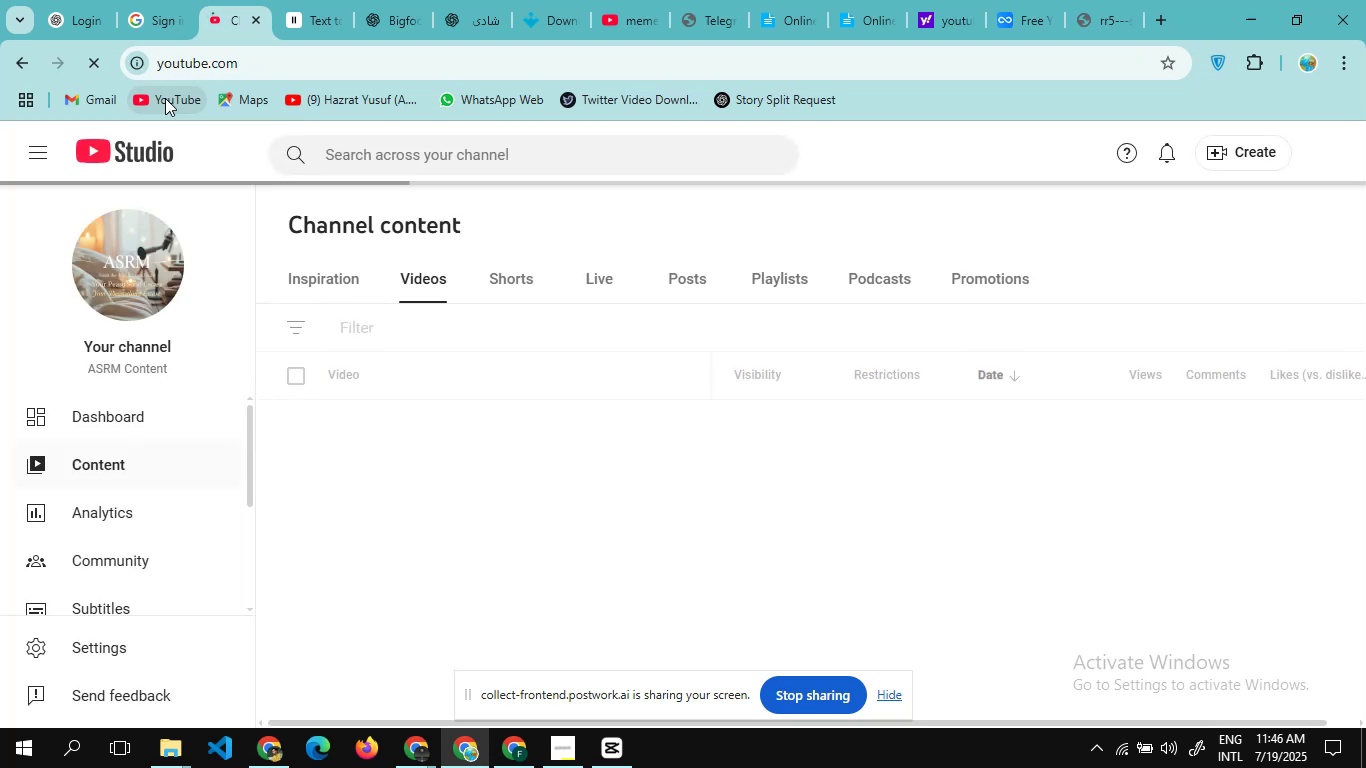 
left_click([165, 98])
 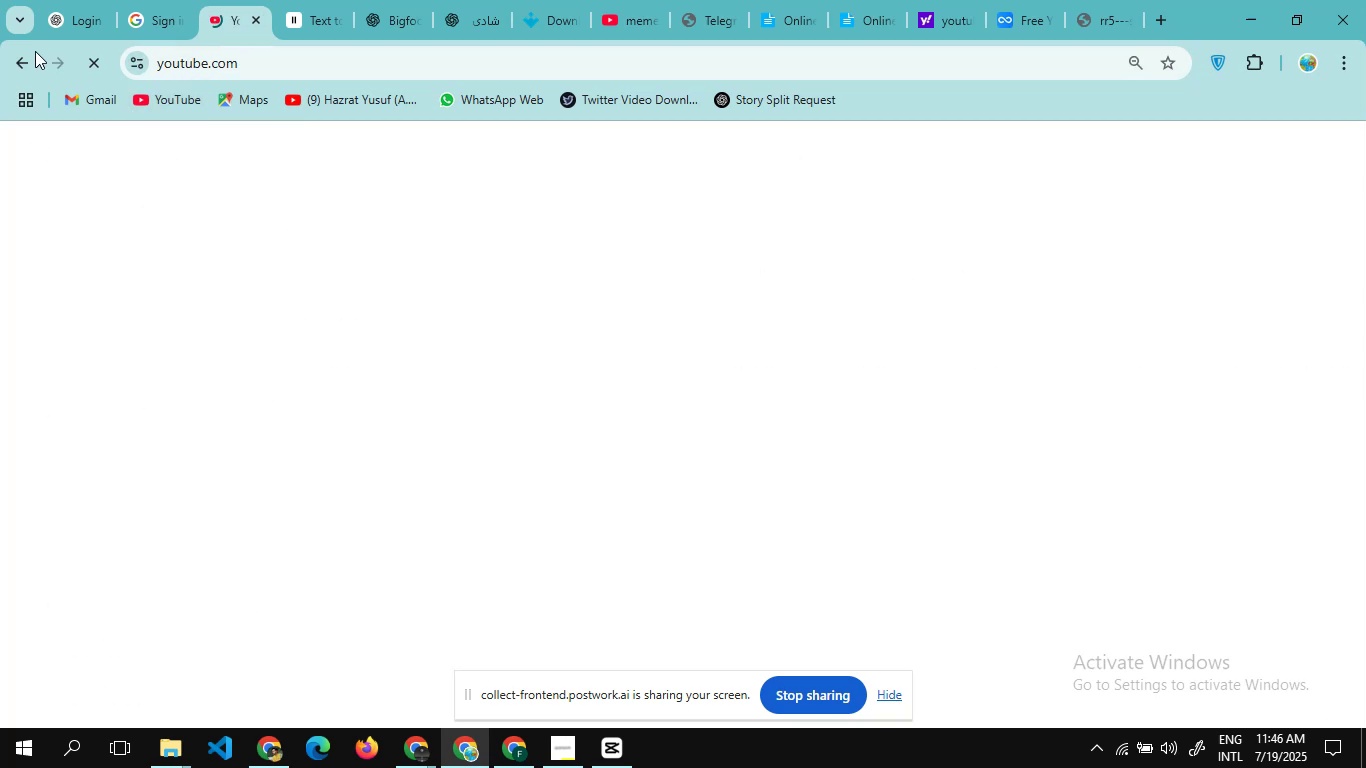 
left_click([27, 59])
 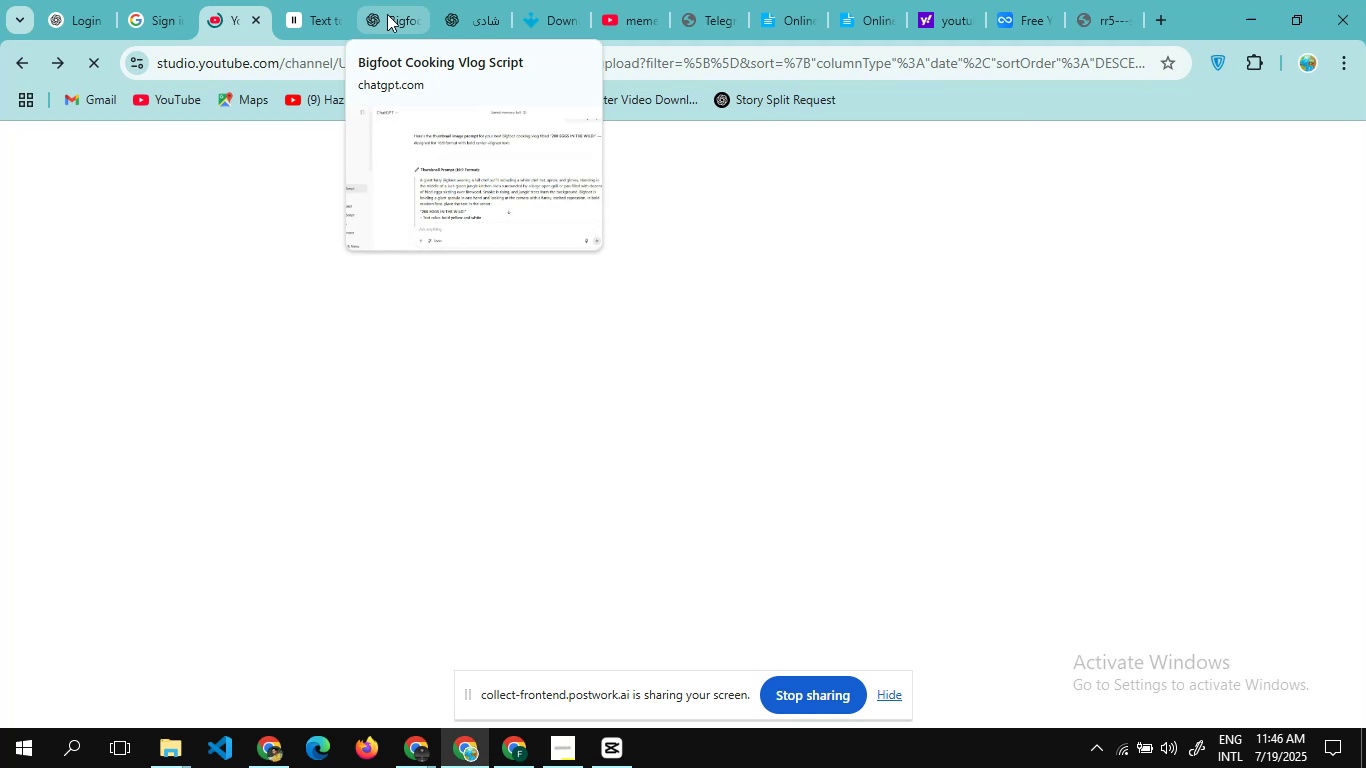 
wait(20.21)
 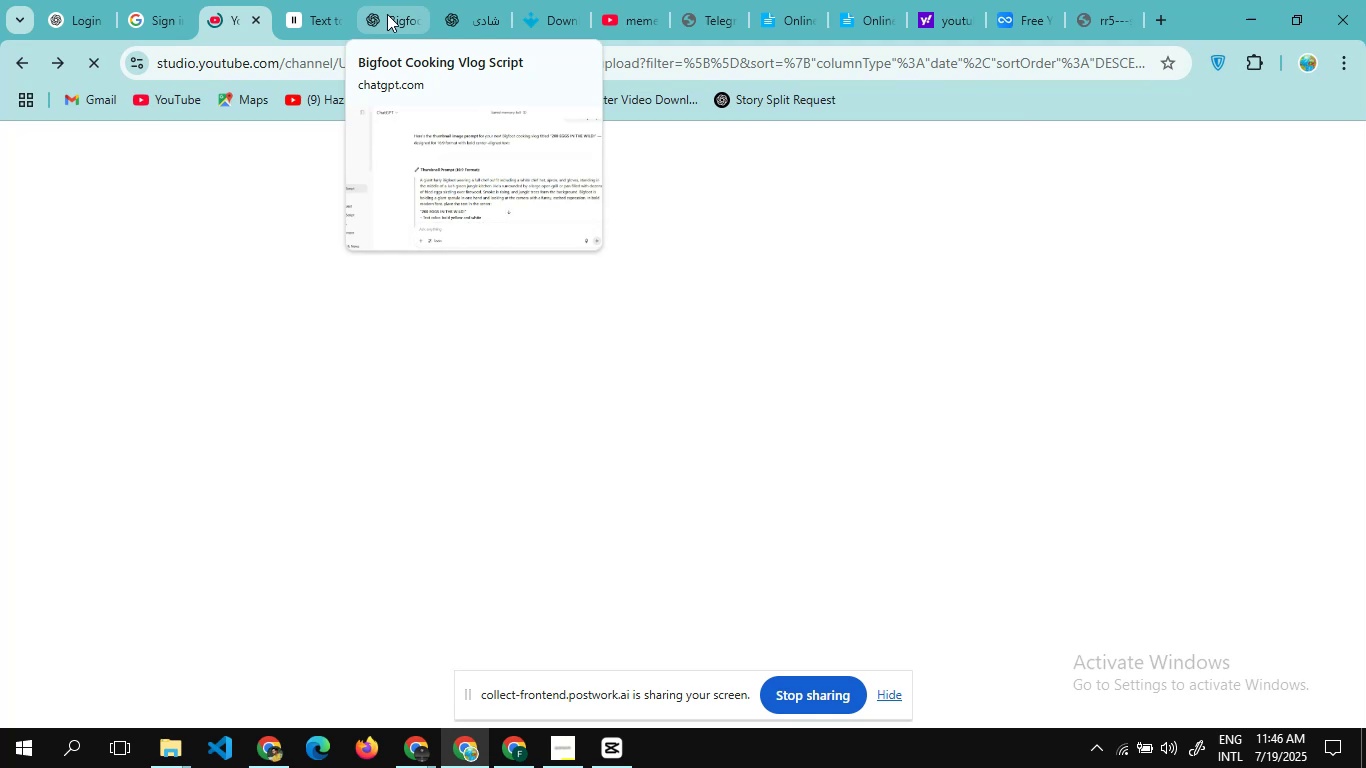 
left_click([387, 14])
 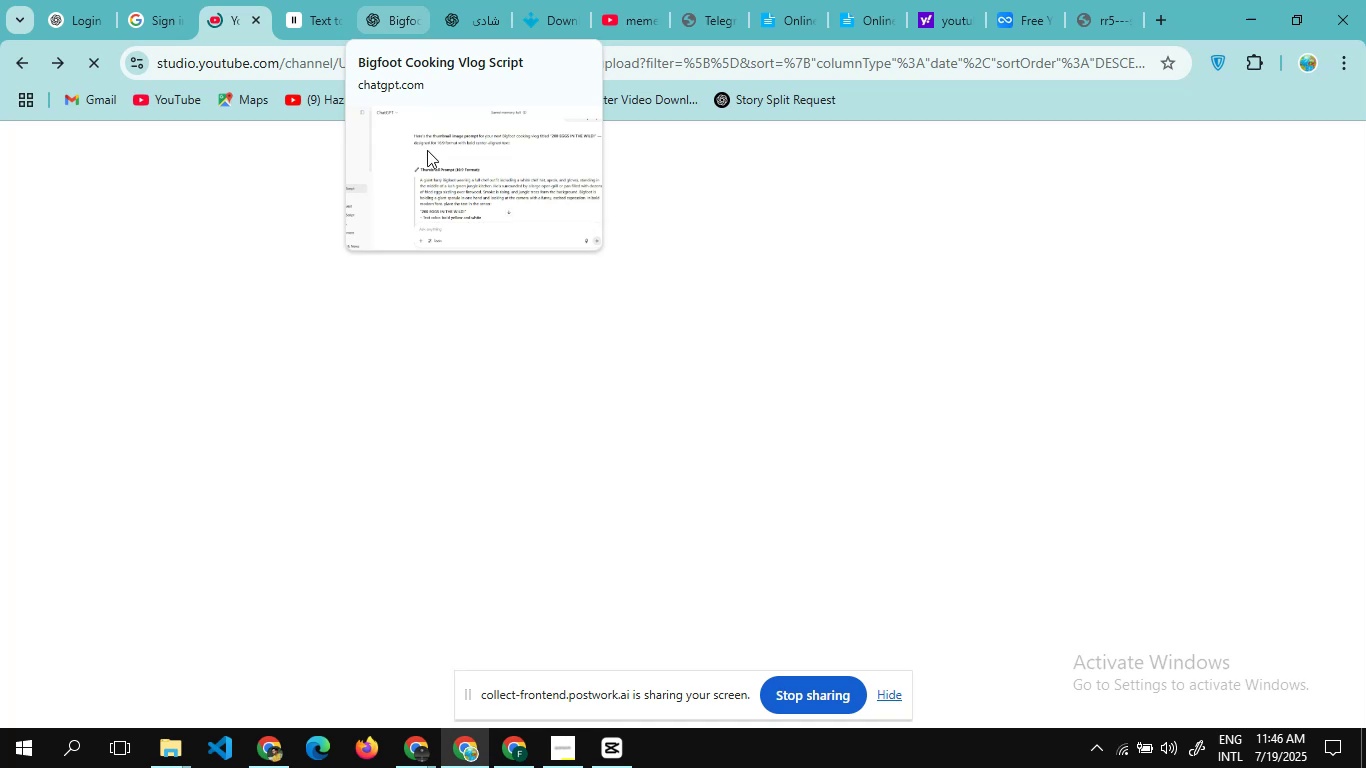 
wait(14.39)
 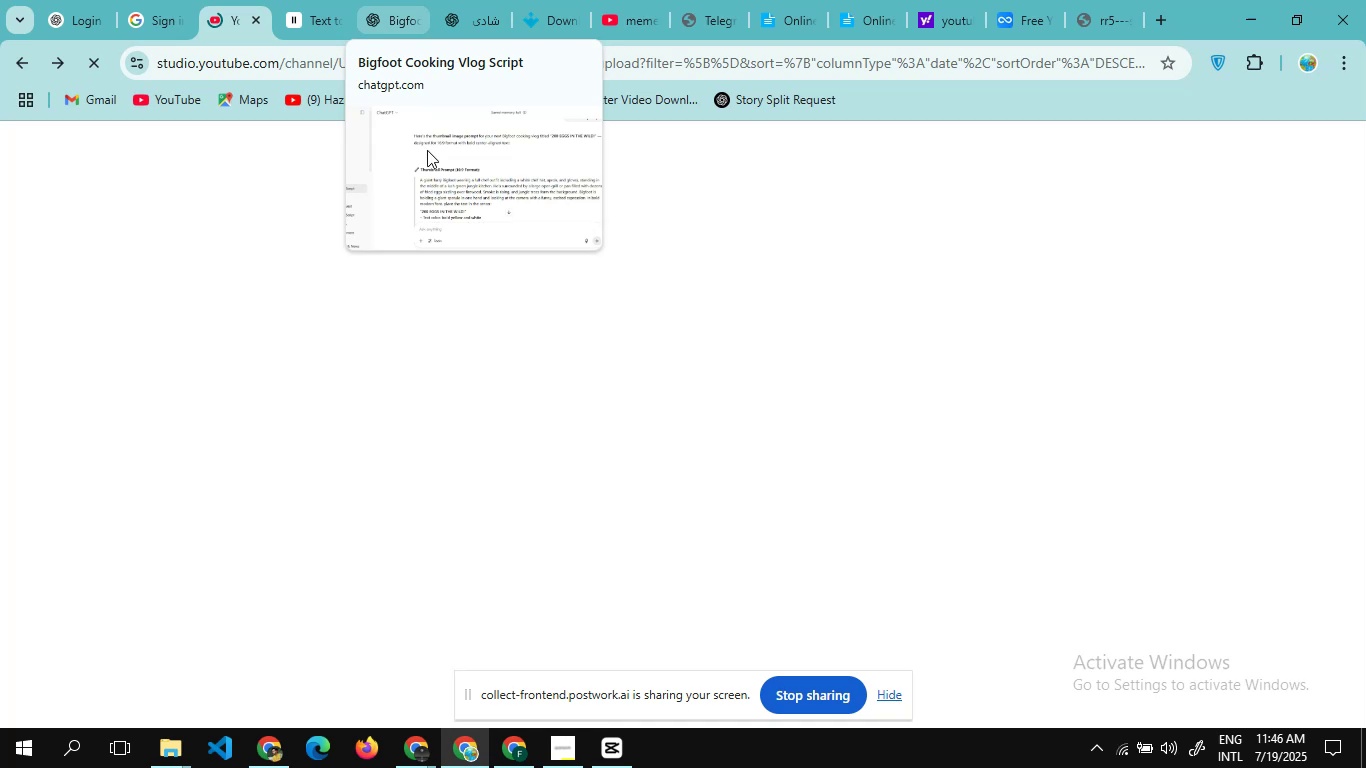 
left_click([607, 759])
 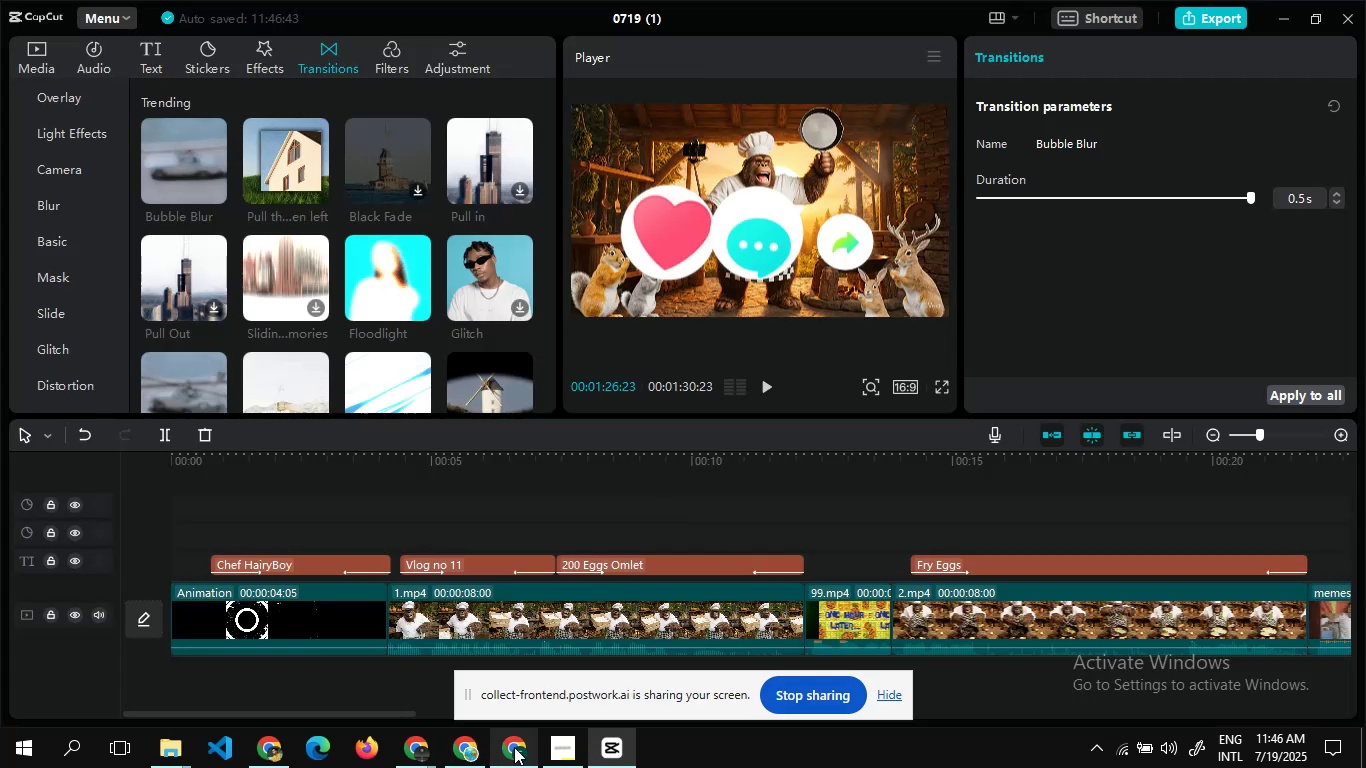 
wait(6.35)
 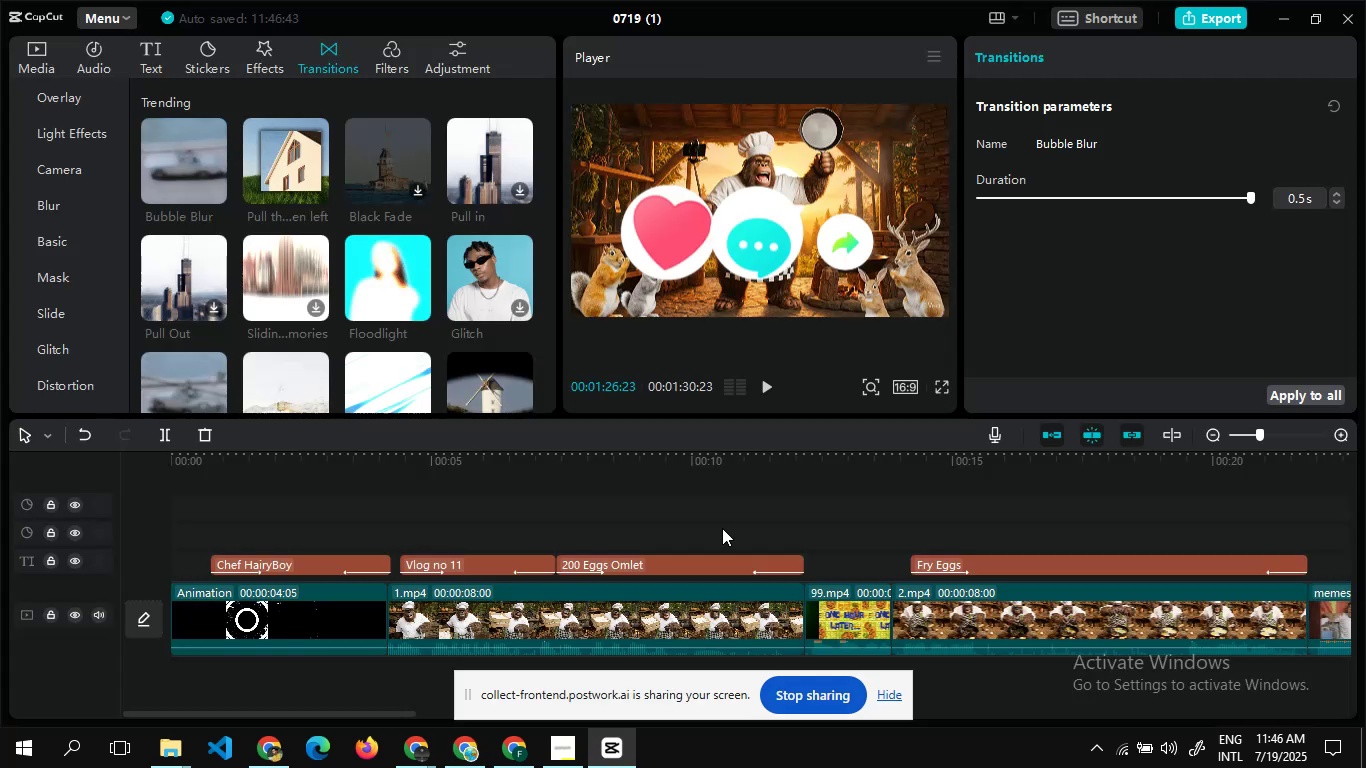 
left_click([478, 736])
 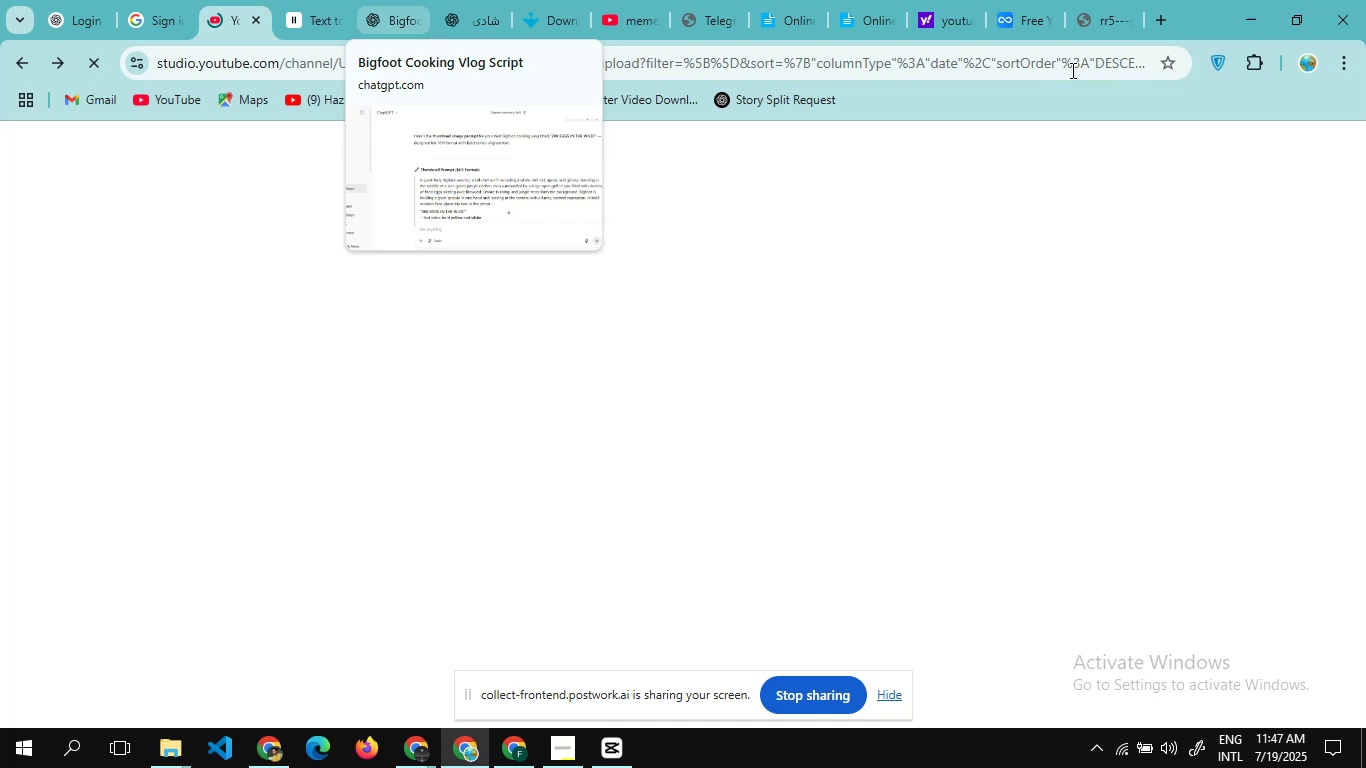 
wait(24.7)
 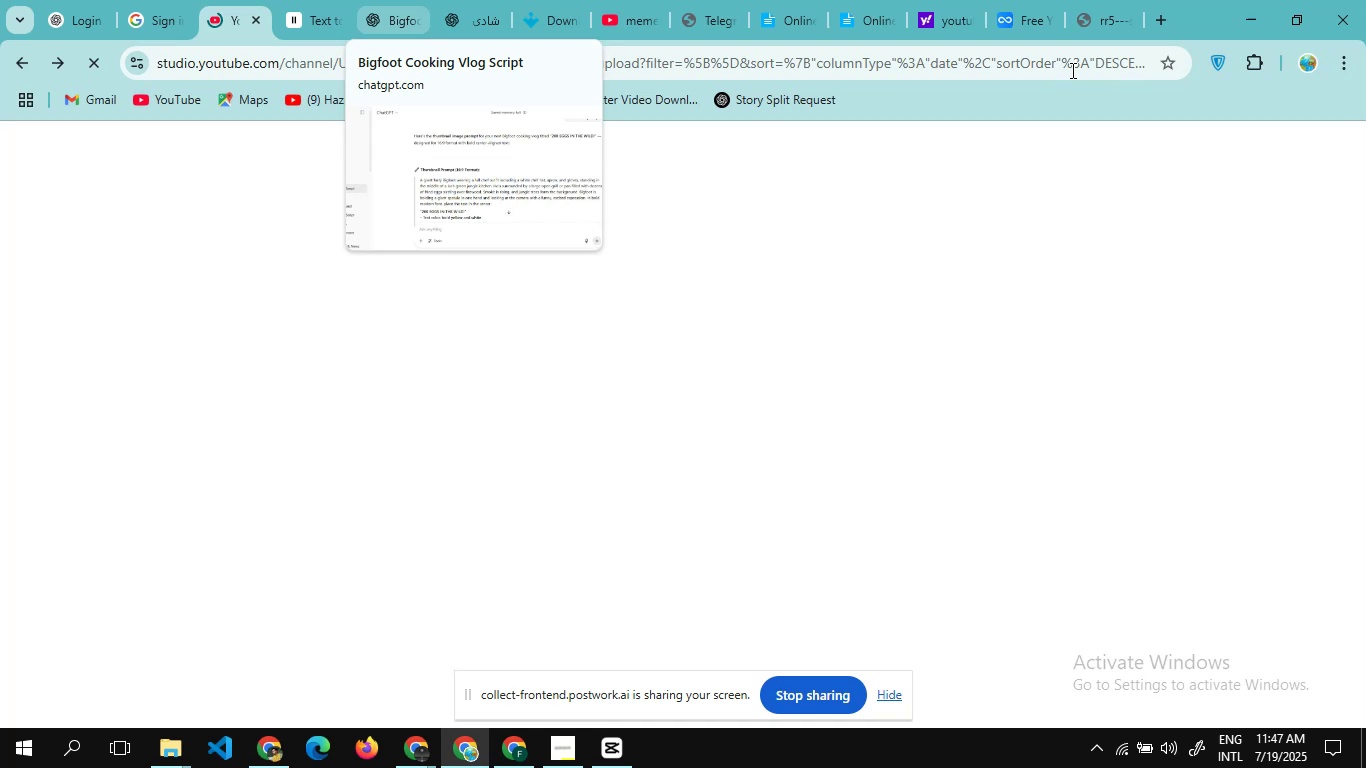 
left_click([404, 26])
 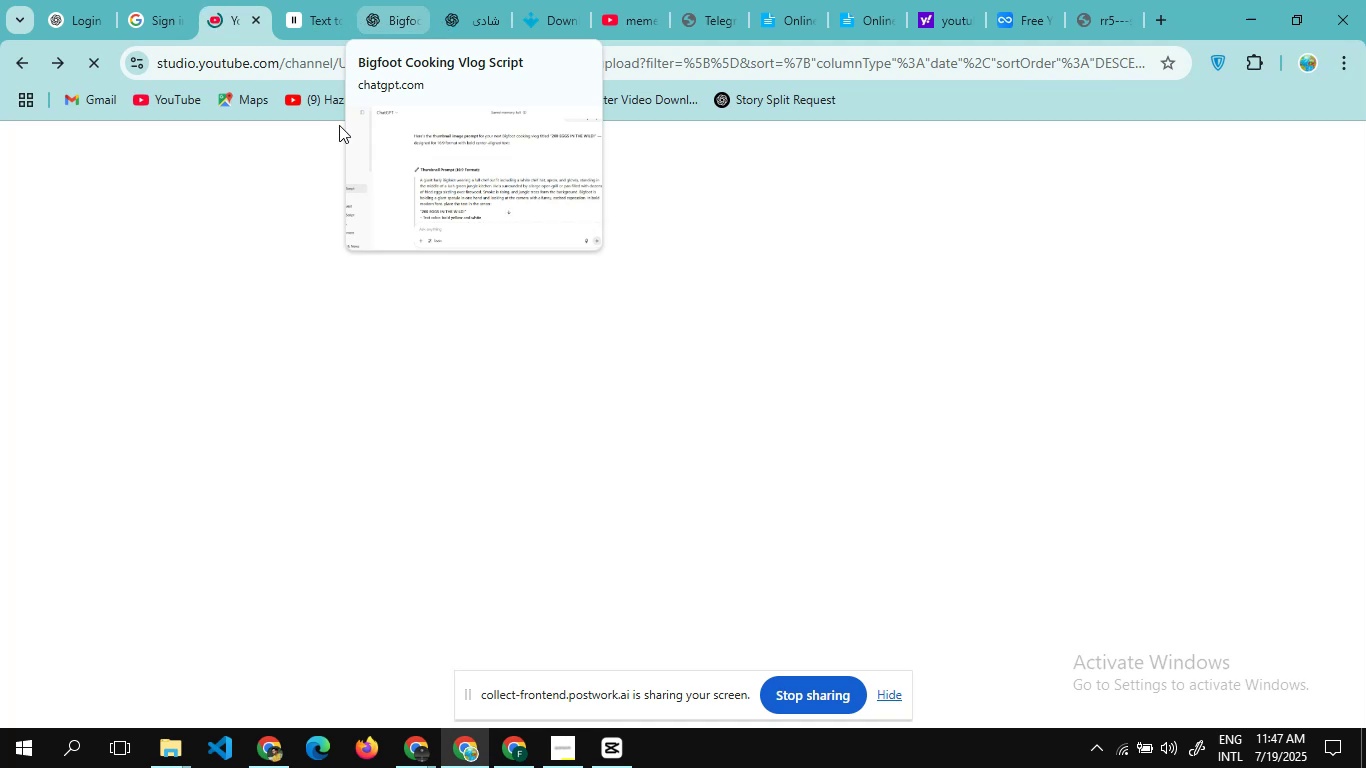 